 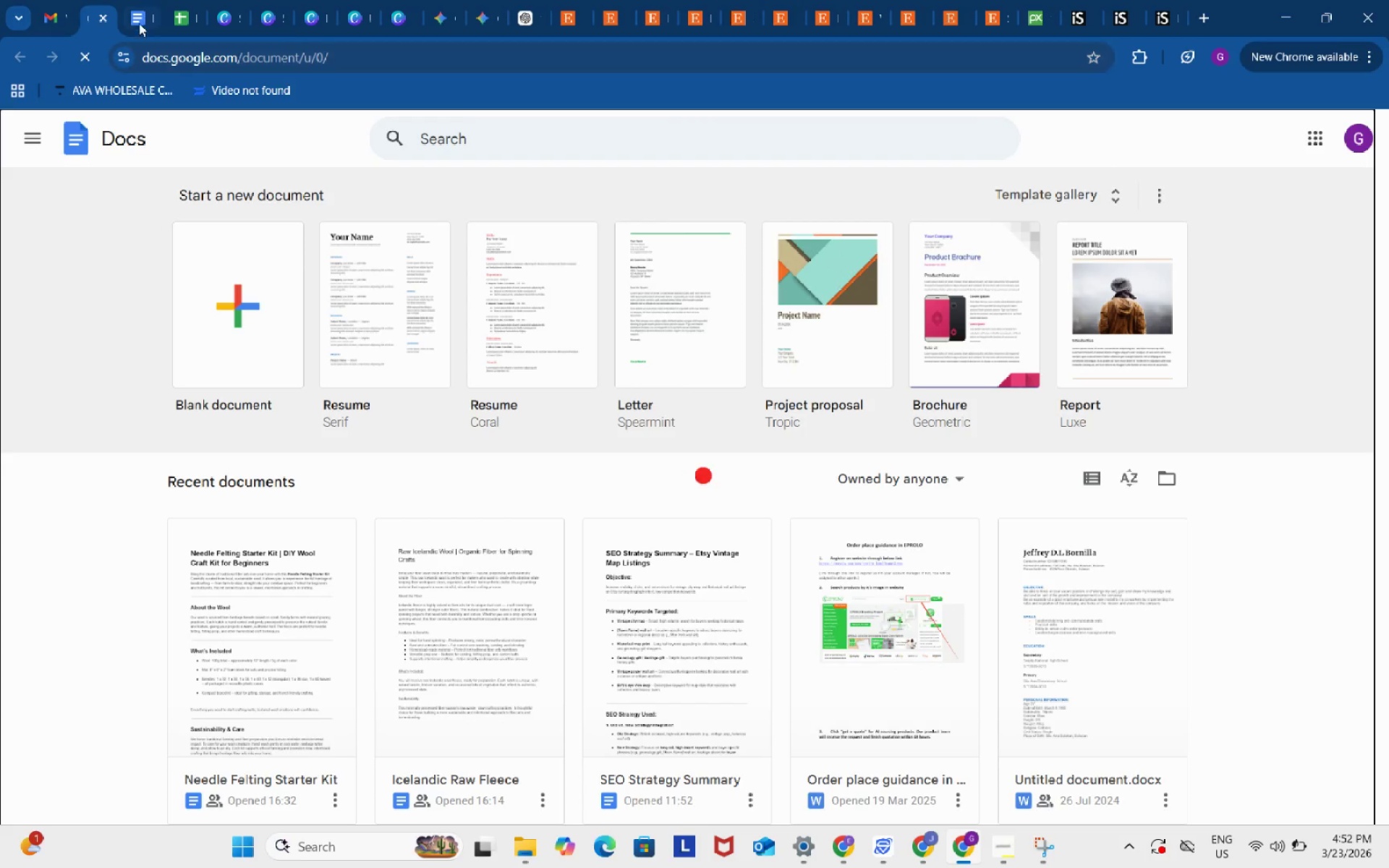 
left_click([163, 128])
 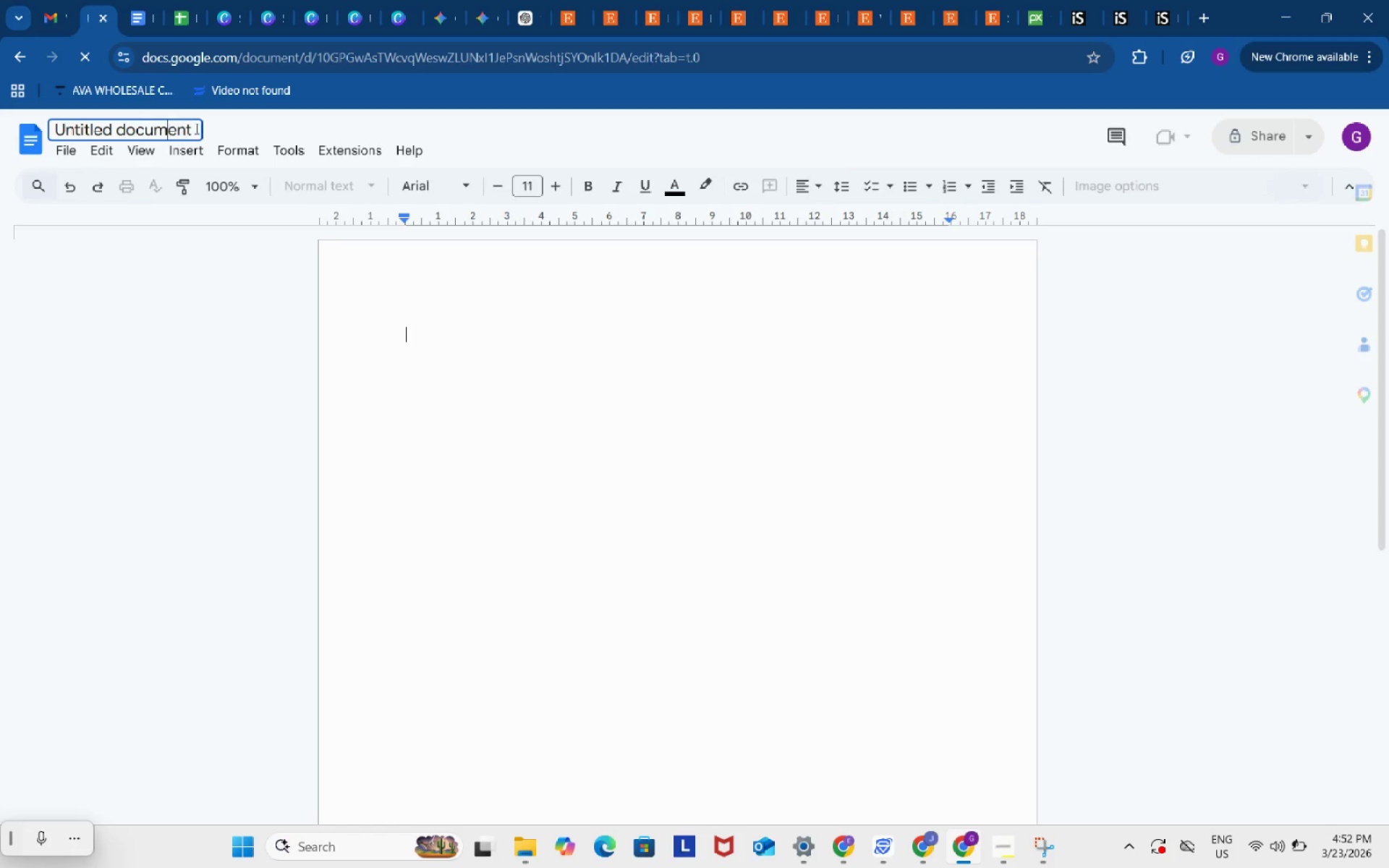 
key(Control+V)
 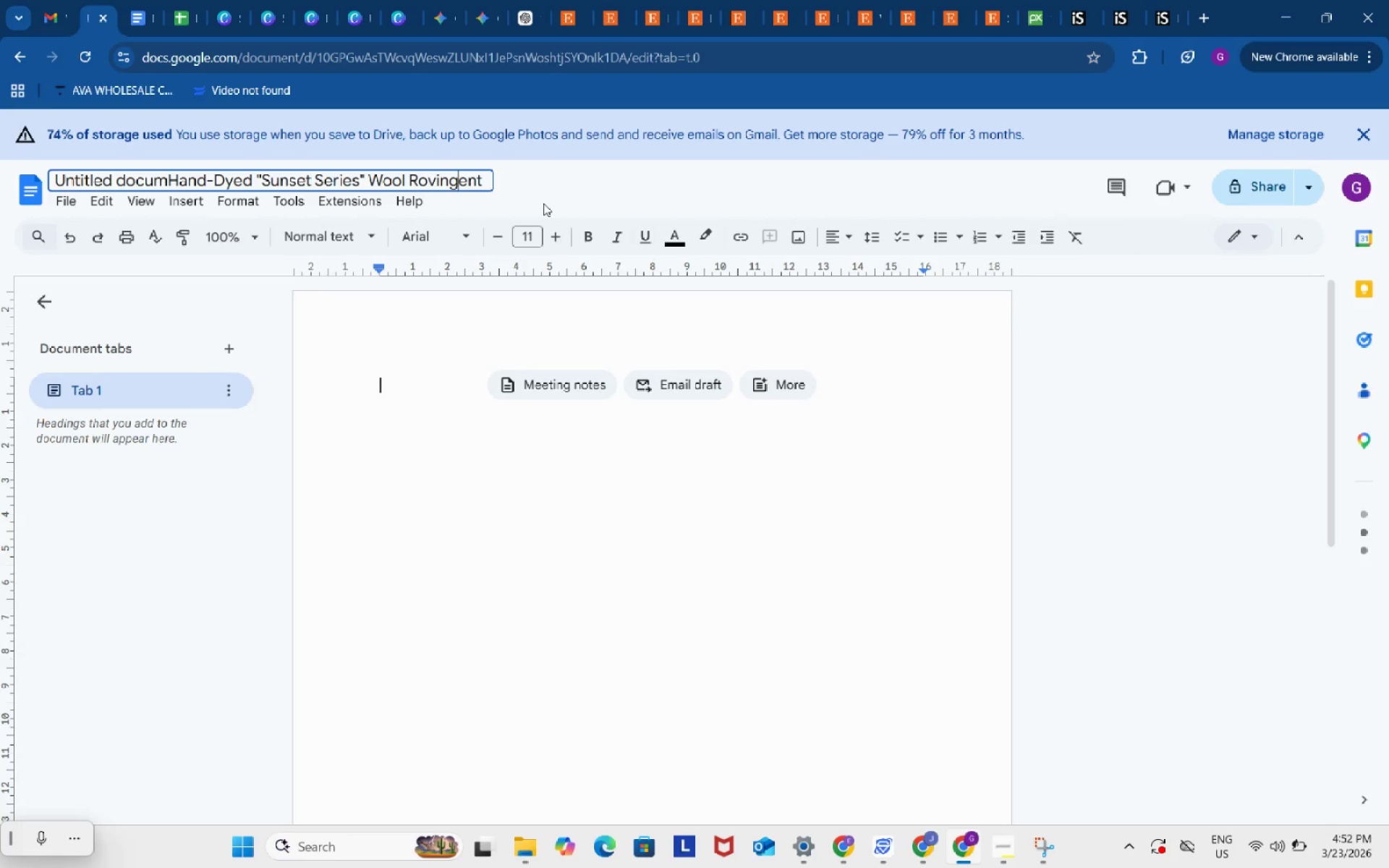 
key(Control+ControlLeft)
 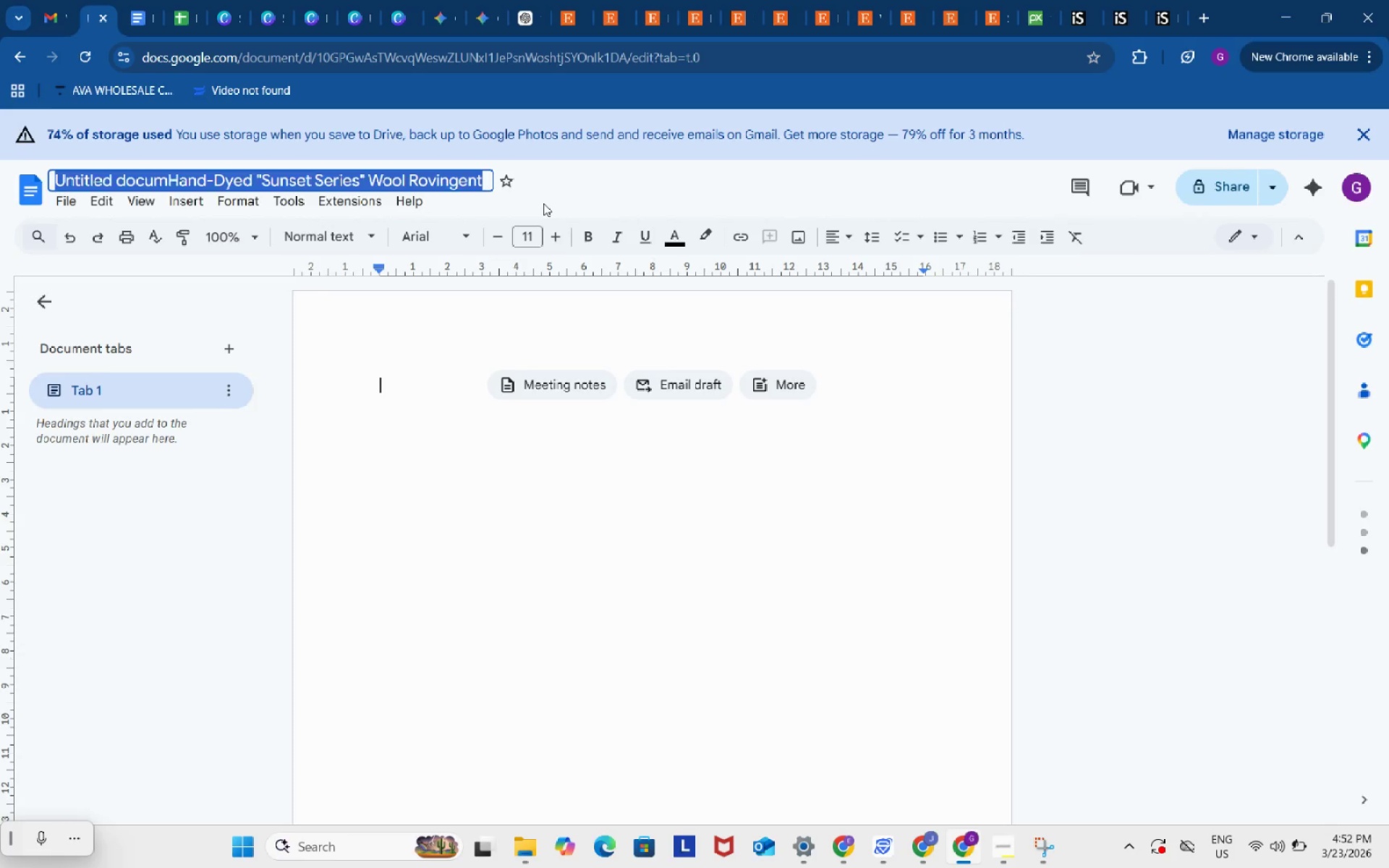 
key(Control+A)
 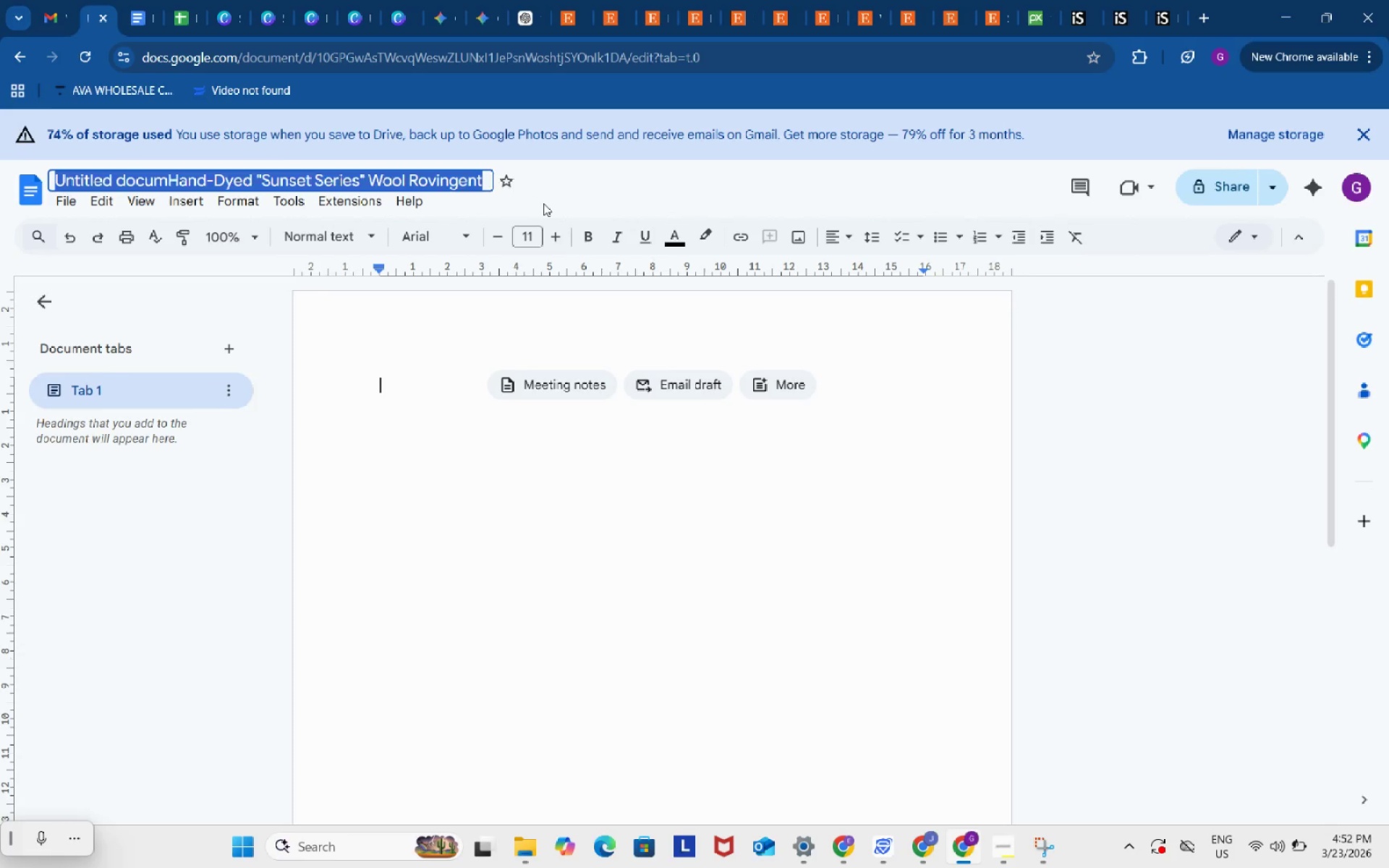 
key(Control+ControlLeft)
 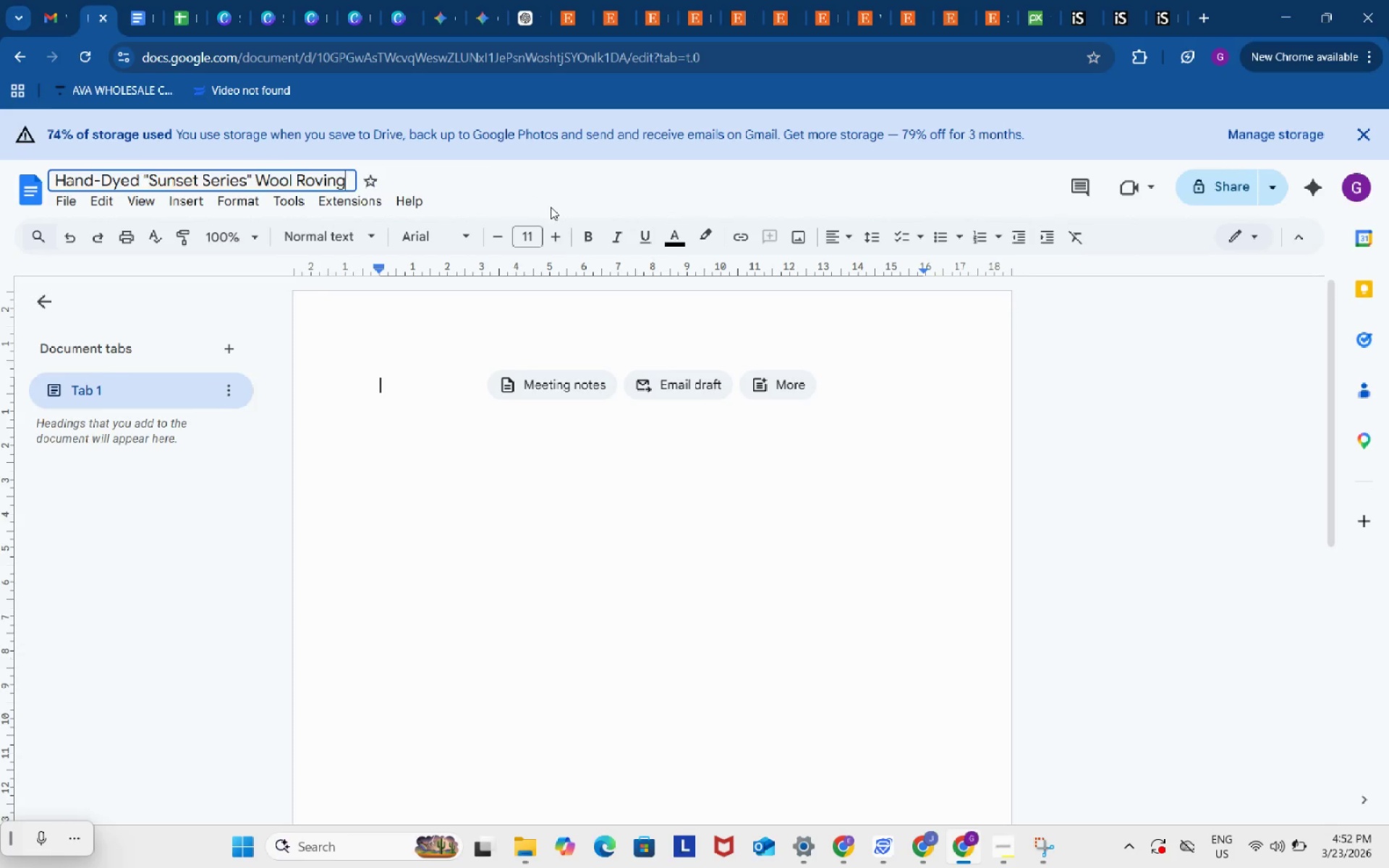 
key(Control+V)
 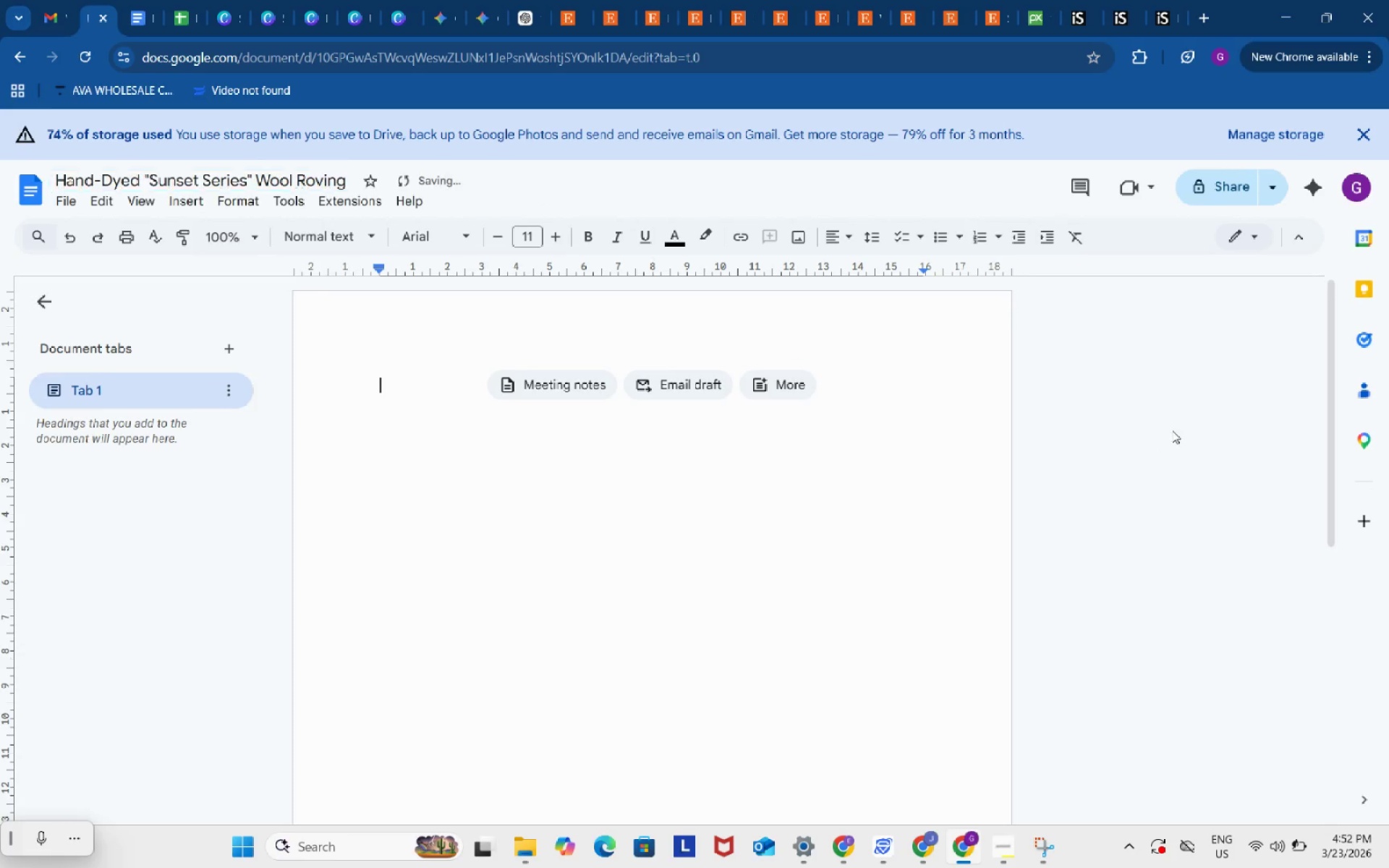 
left_click_drag(start_coordinate=[1173, 438], to_coordinate=[1172, 430])
 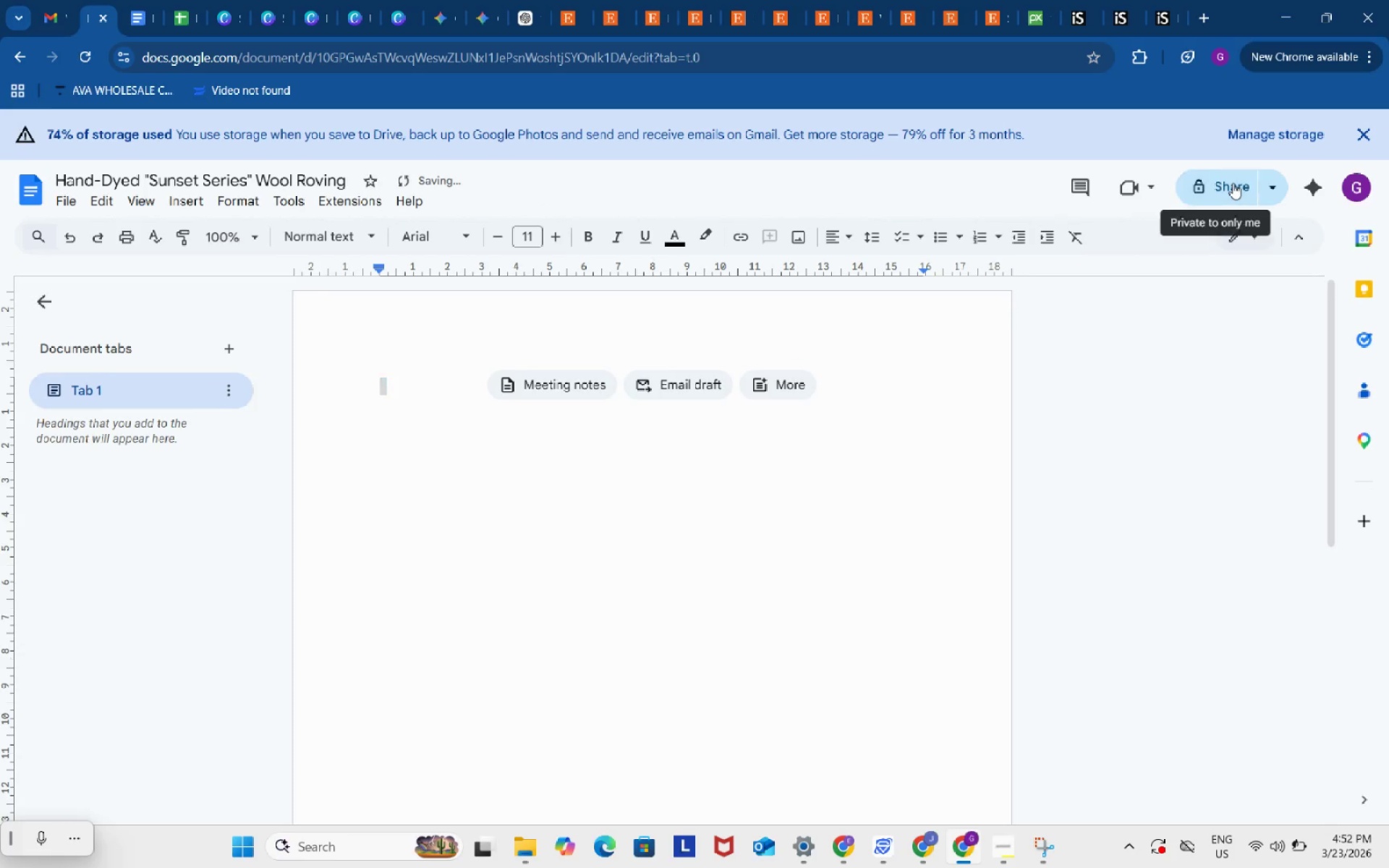 
left_click([1233, 183])
 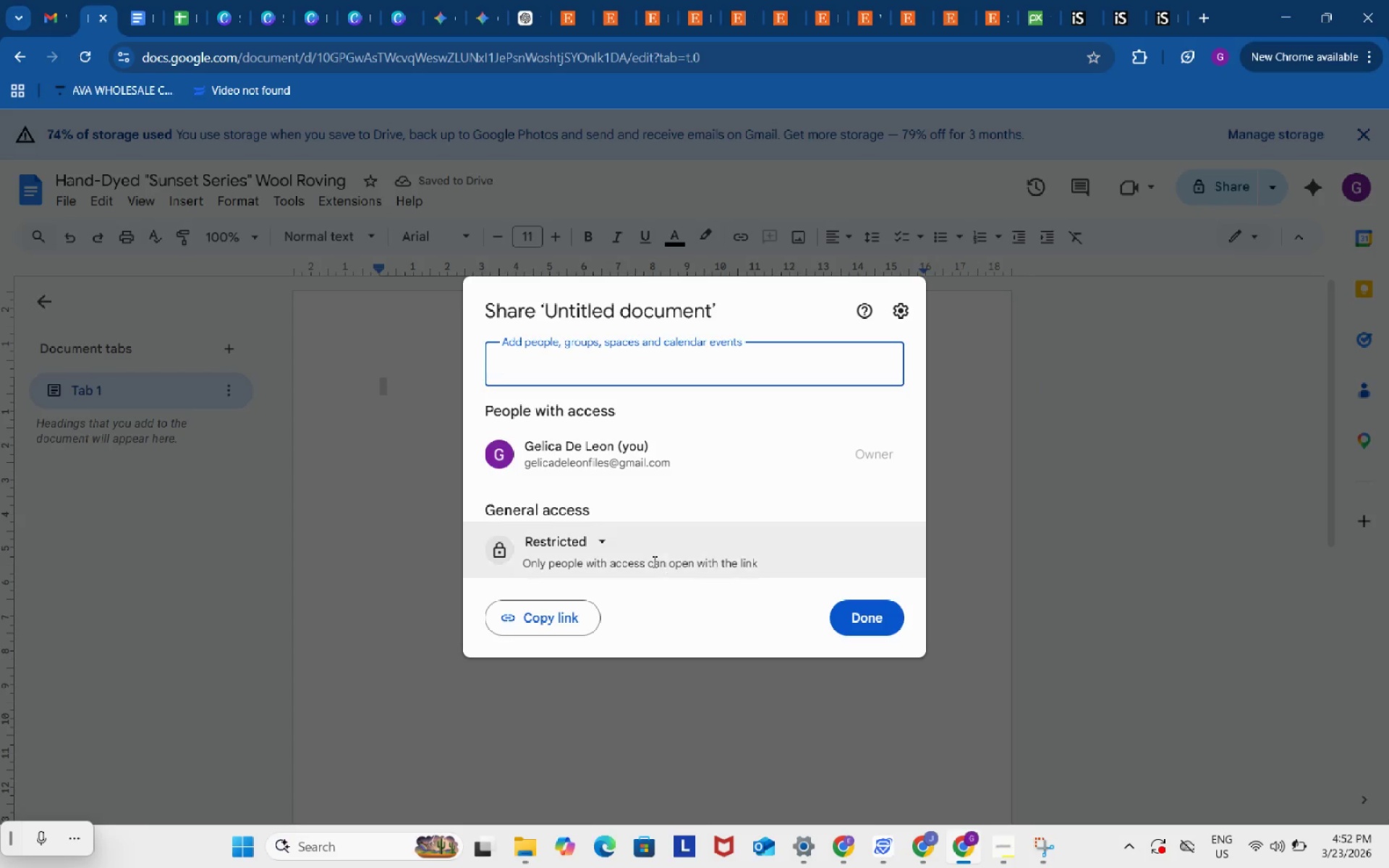 
left_click([585, 537])
 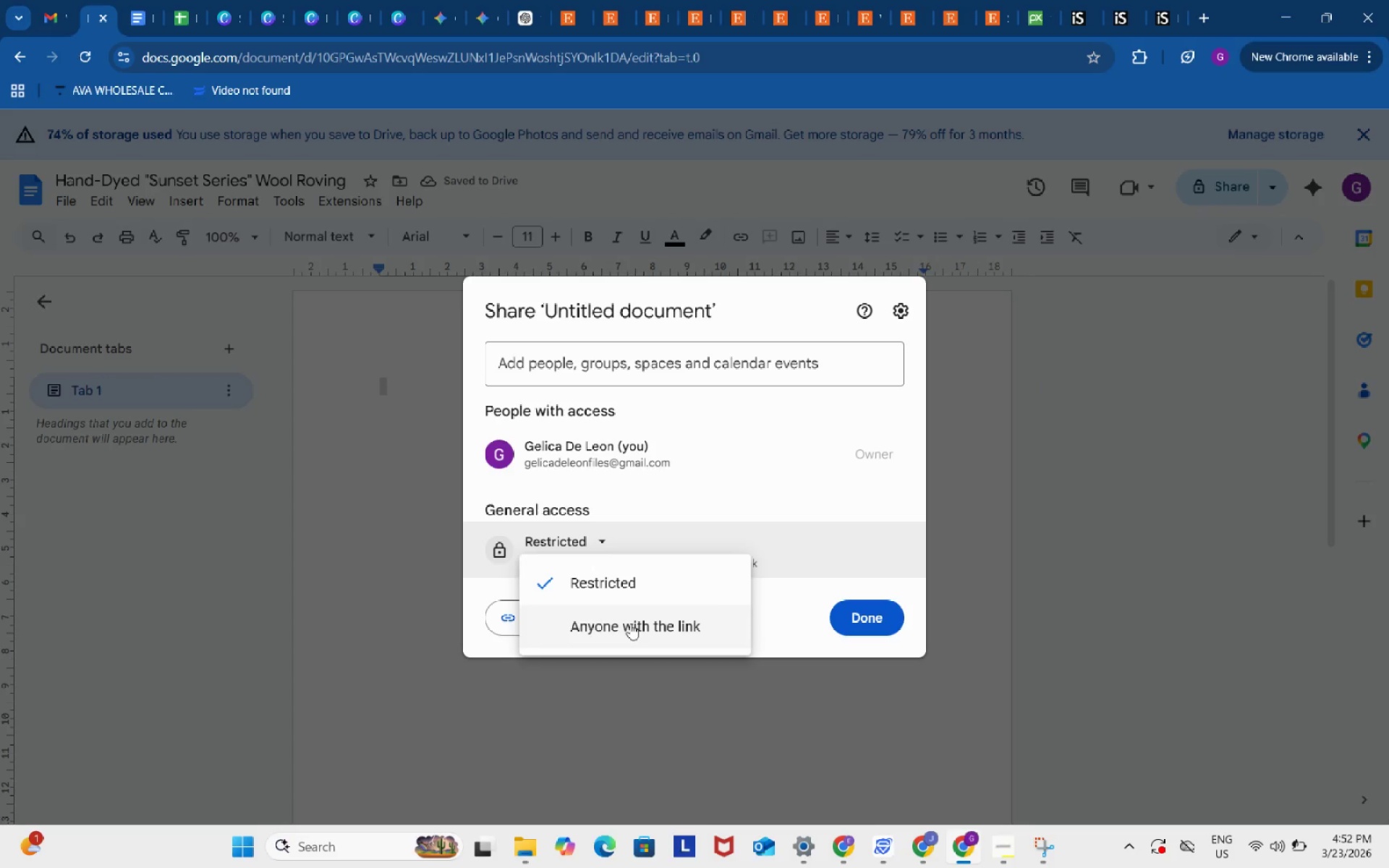 
left_click([630, 624])
 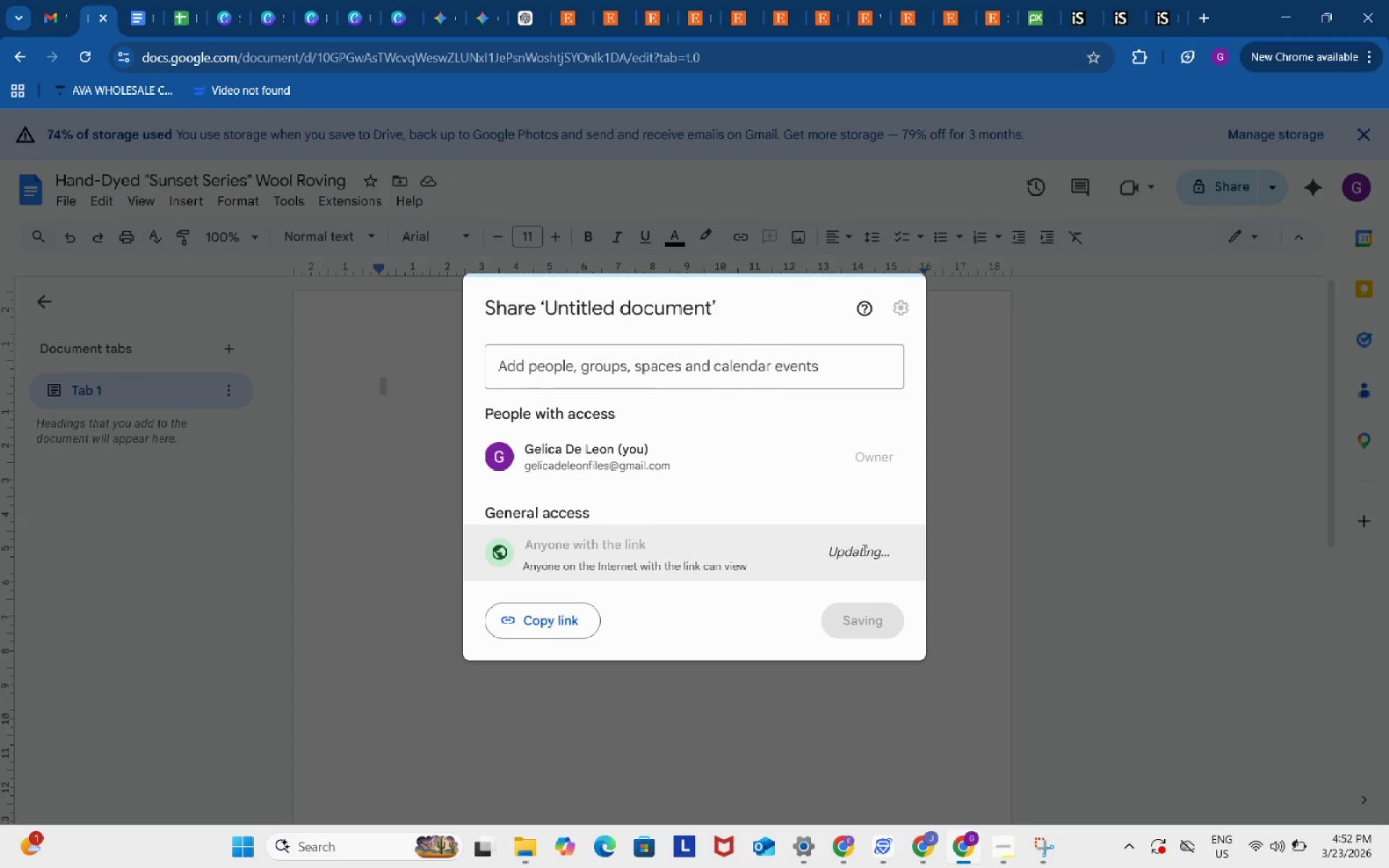 
left_click([875, 563])
 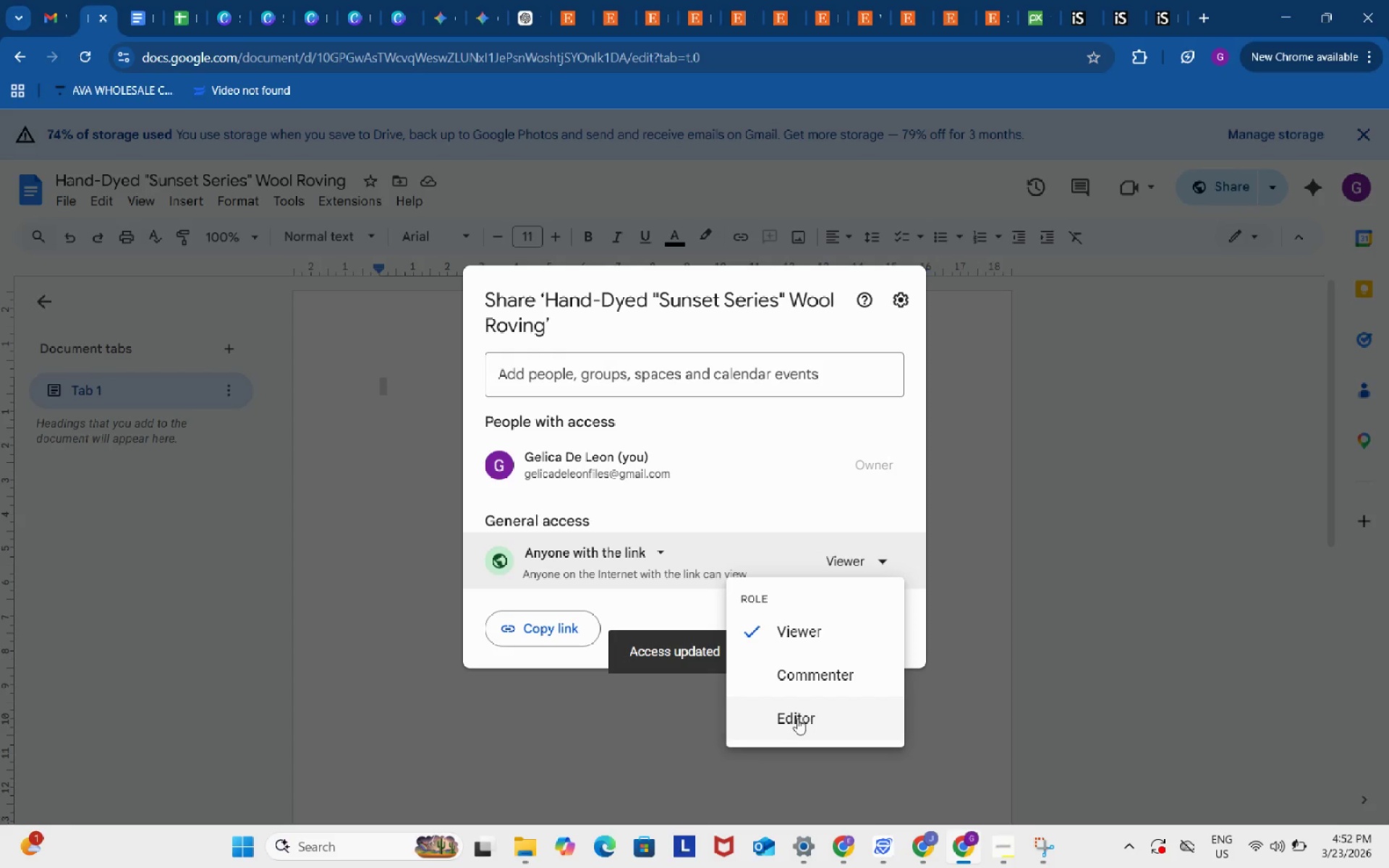 
left_click([797, 720])
 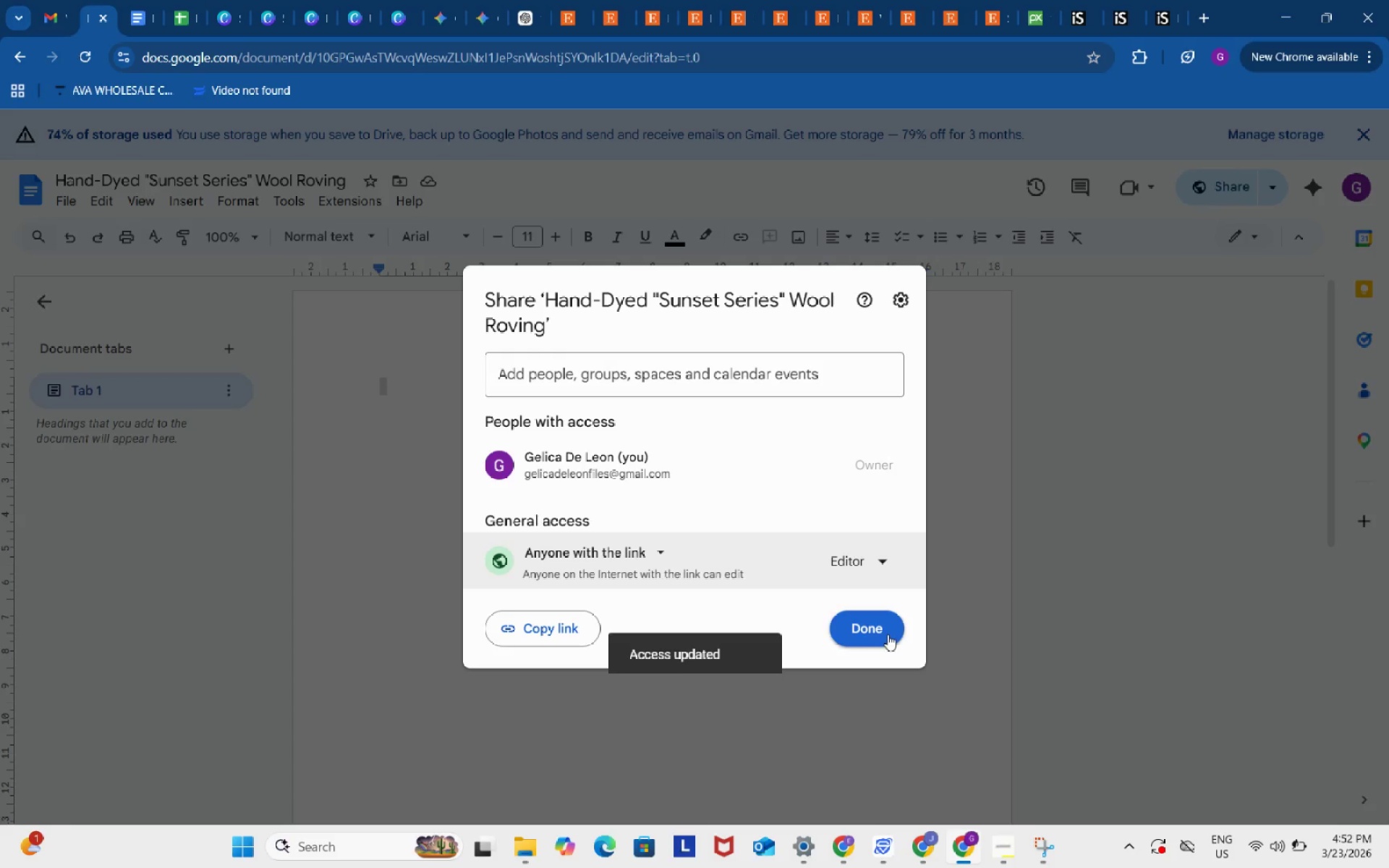 
left_click([883, 634])
 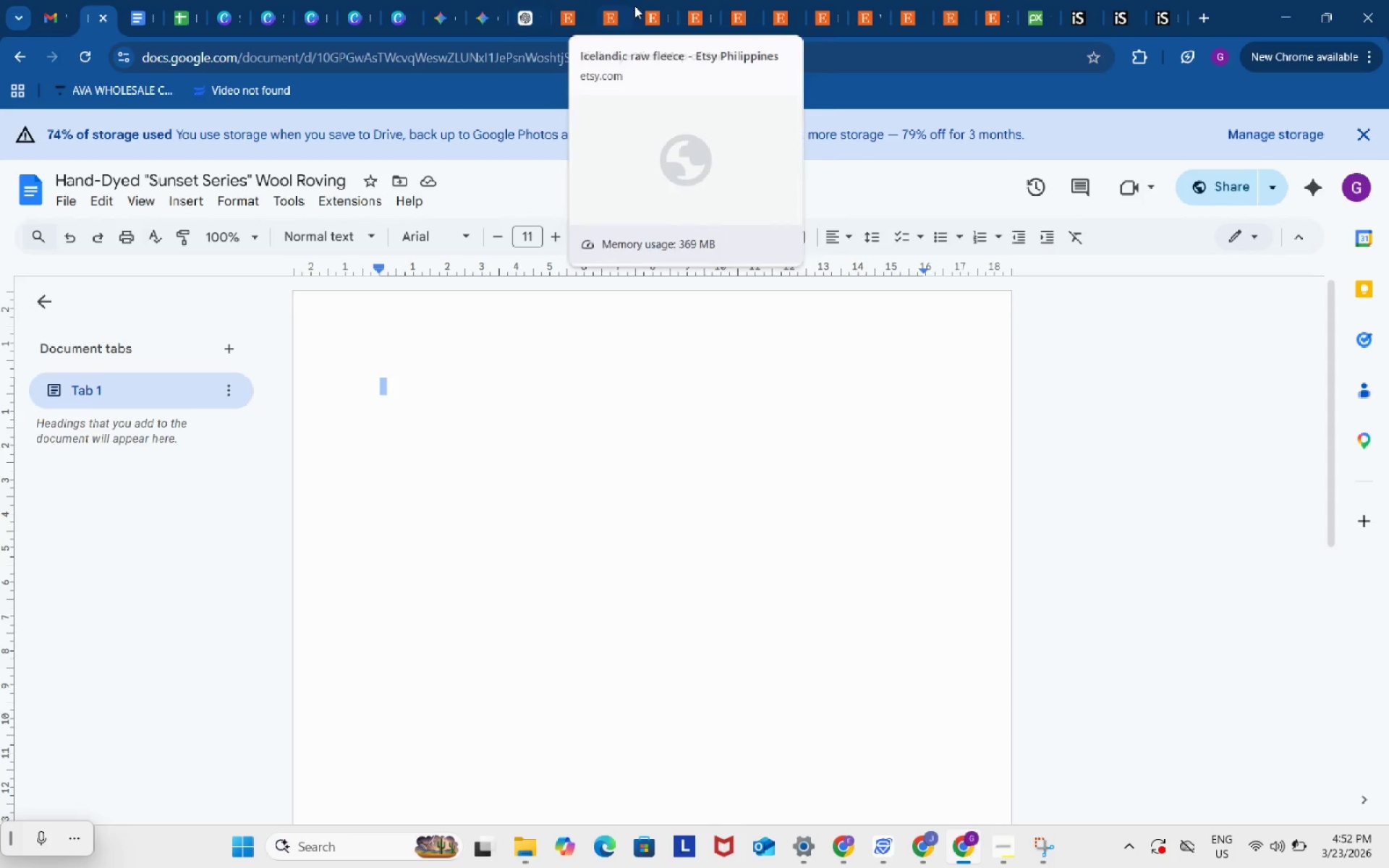 
left_click([746, 3])
 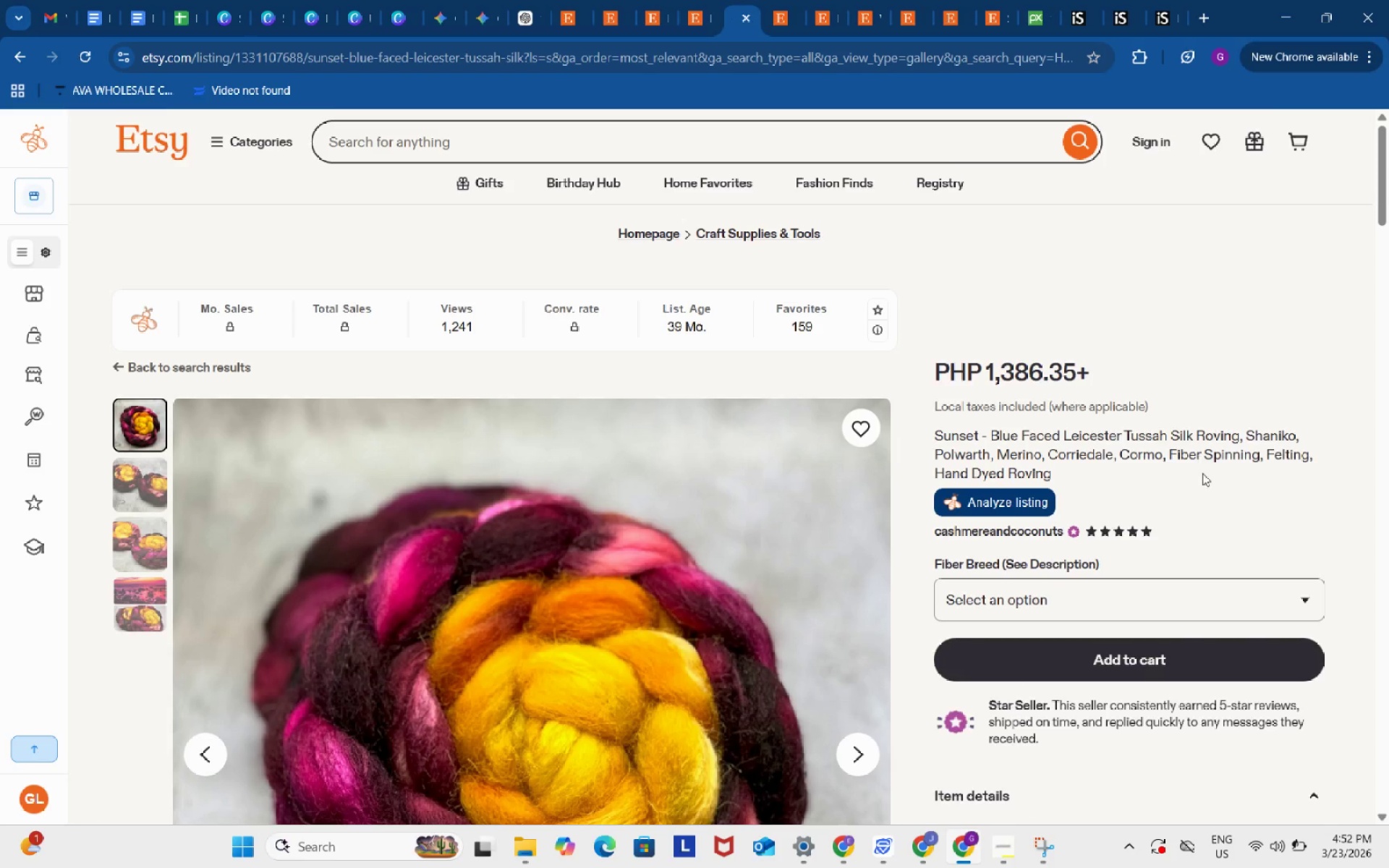 
scroll: coordinate [1201, 475], scroll_direction: down, amount: 2.0
 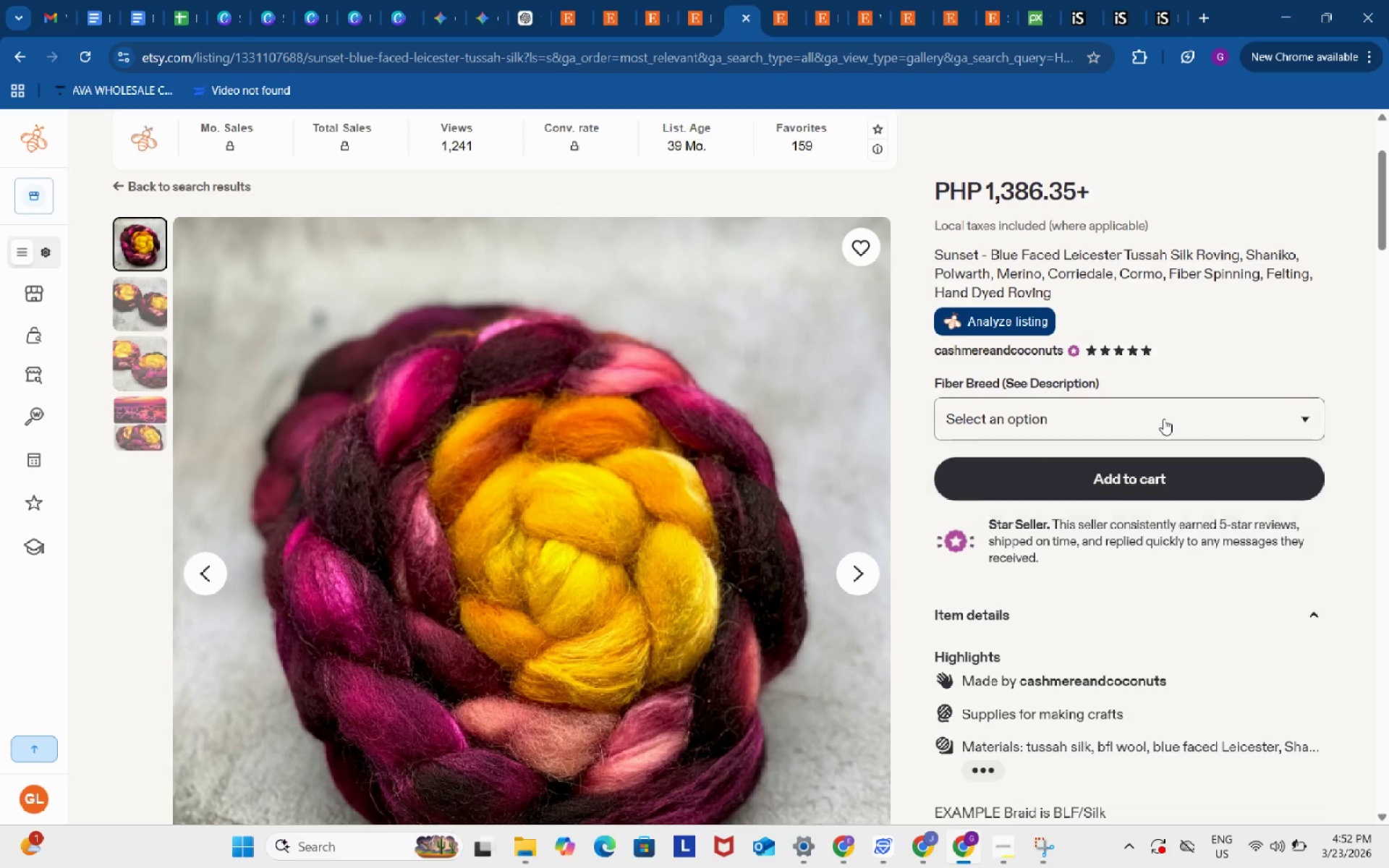 
left_click([1163, 419])
 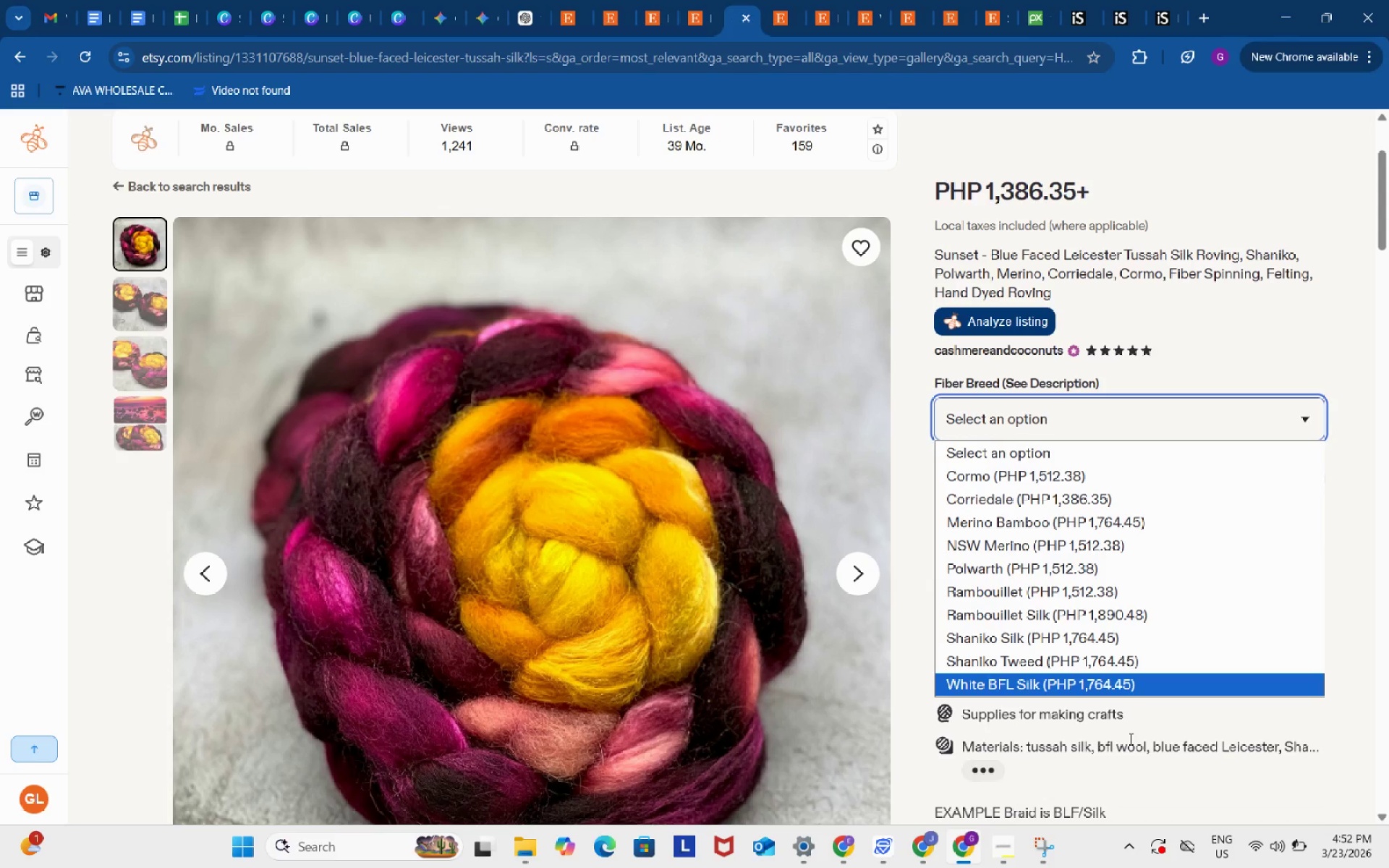 
scroll: coordinate [1129, 739], scroll_direction: down, amount: 2.0
 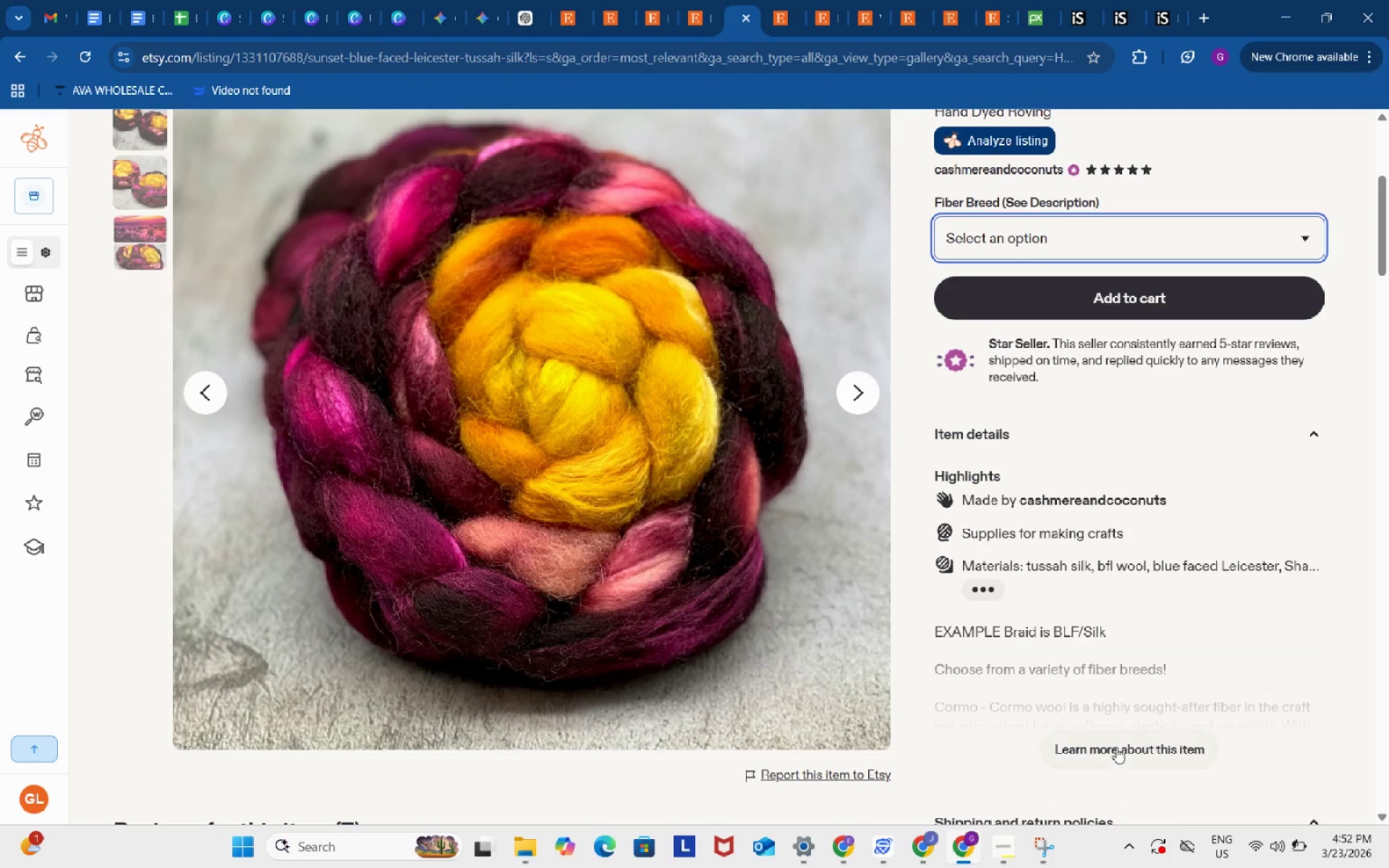 
left_click([1116, 746])
 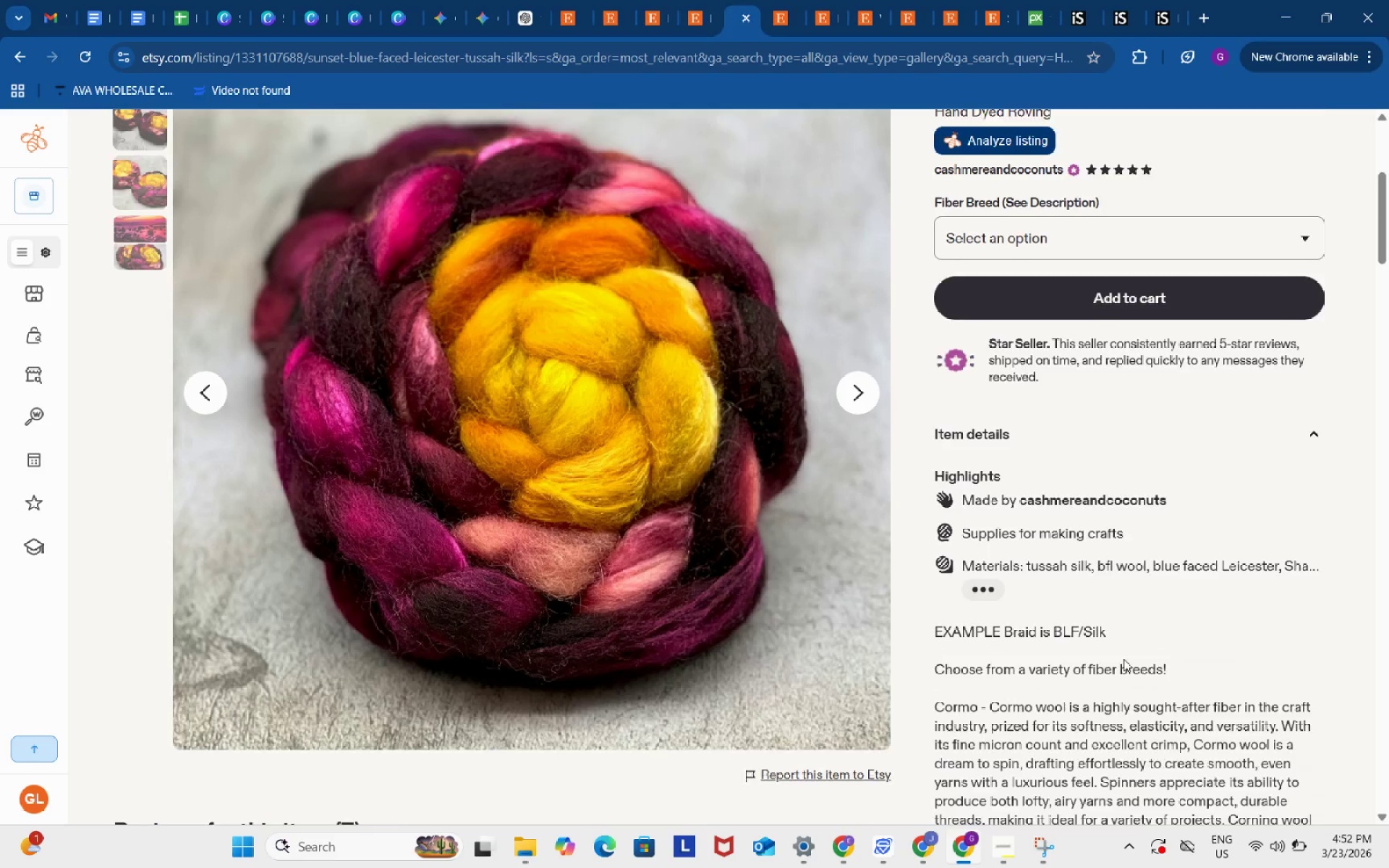 
scroll: coordinate [1123, 659], scroll_direction: down, amount: 12.0
 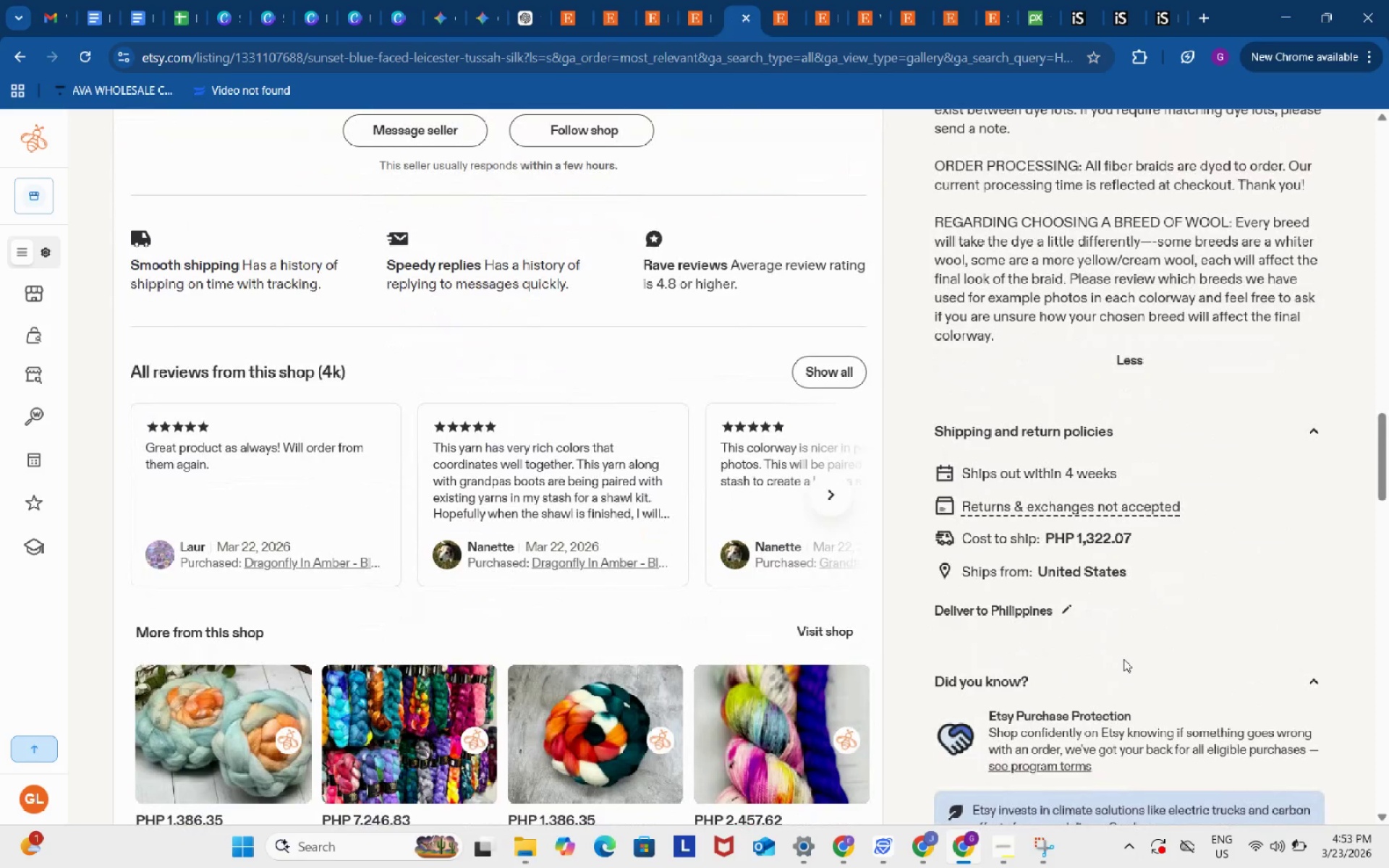 
scroll: coordinate [1123, 659], scroll_direction: down, amount: 3.0
 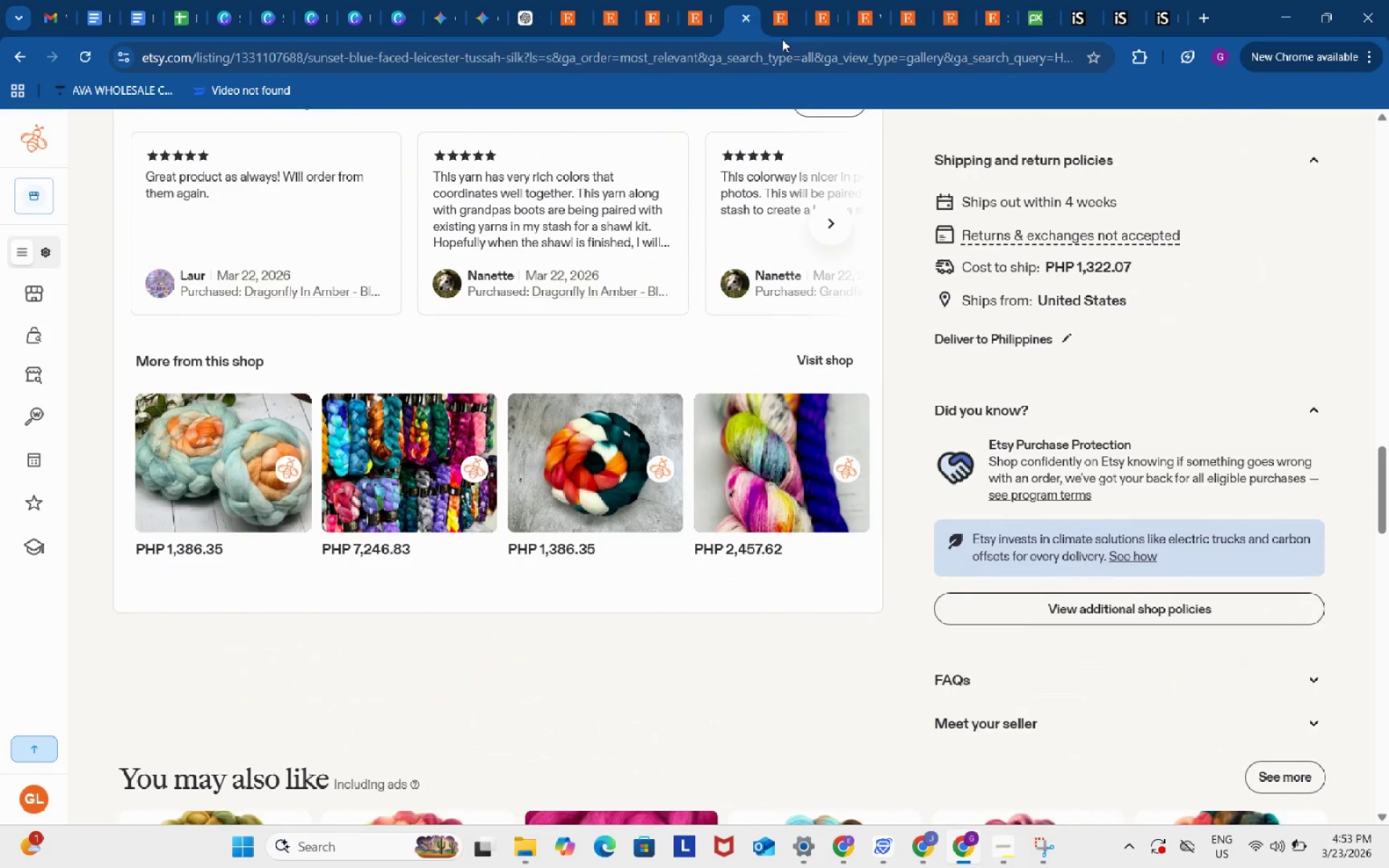 
left_click([687, 0])
 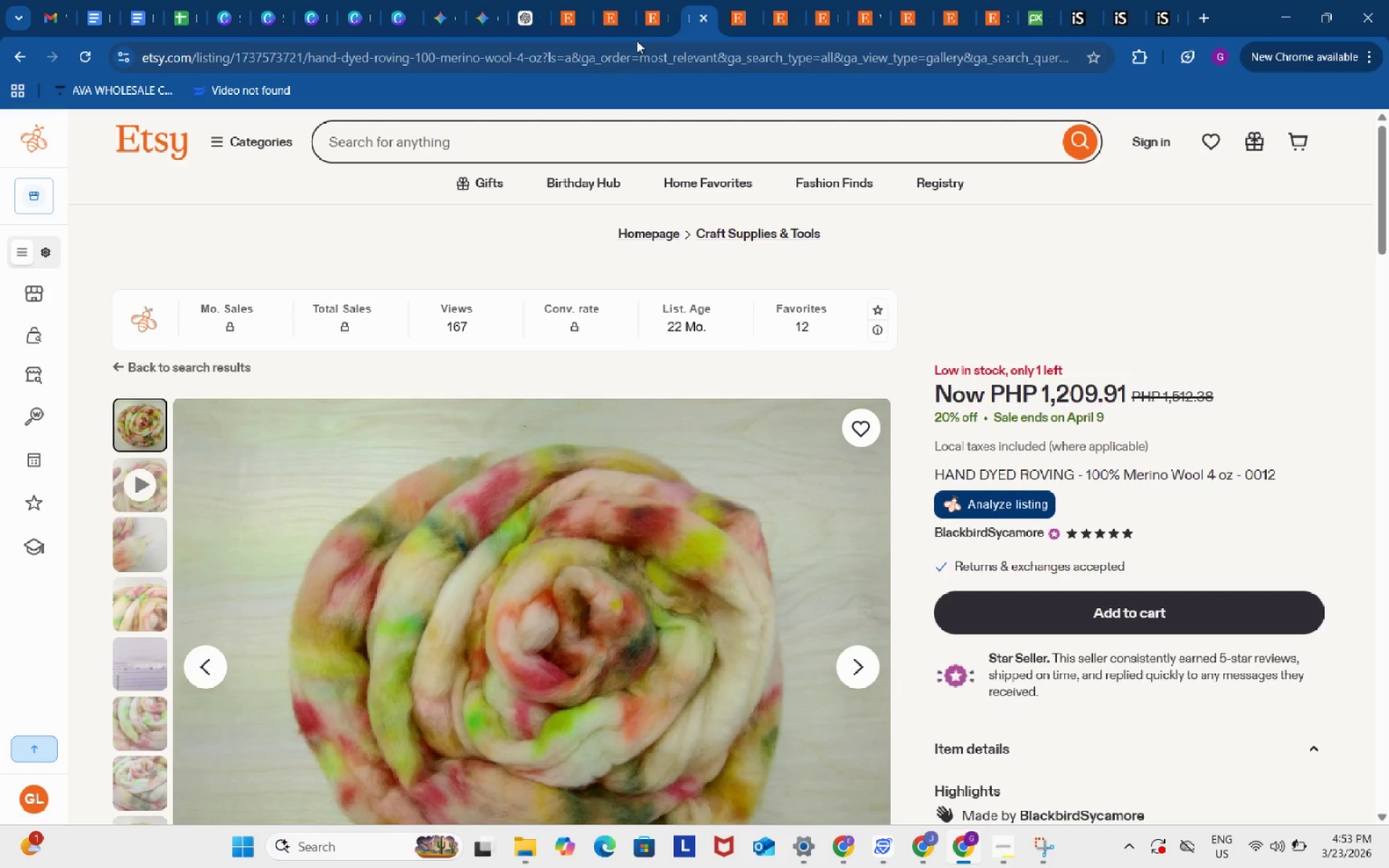 
left_click([656, 7])
 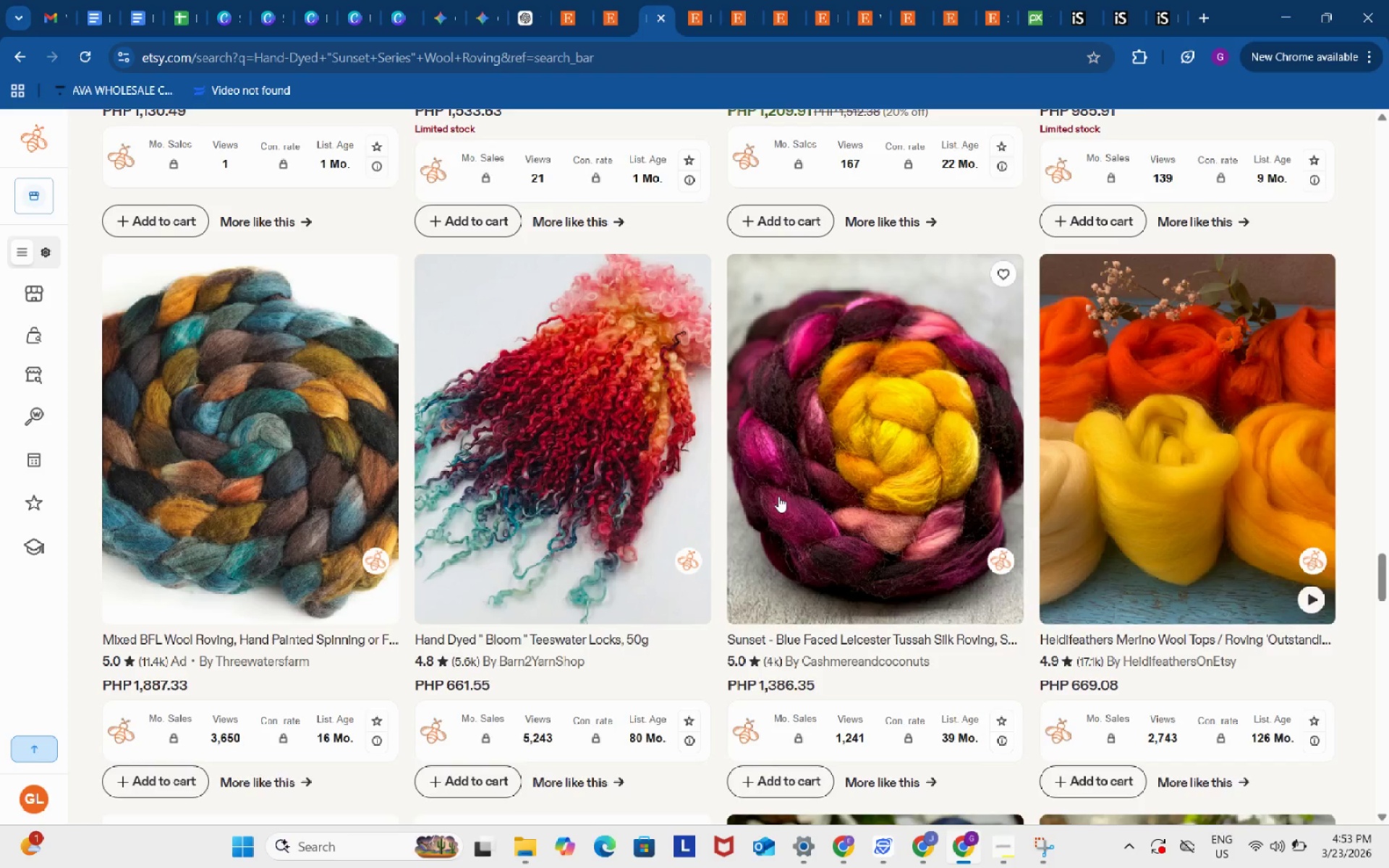 
scroll: coordinate [1016, 624], scroll_direction: down, amount: 16.0
 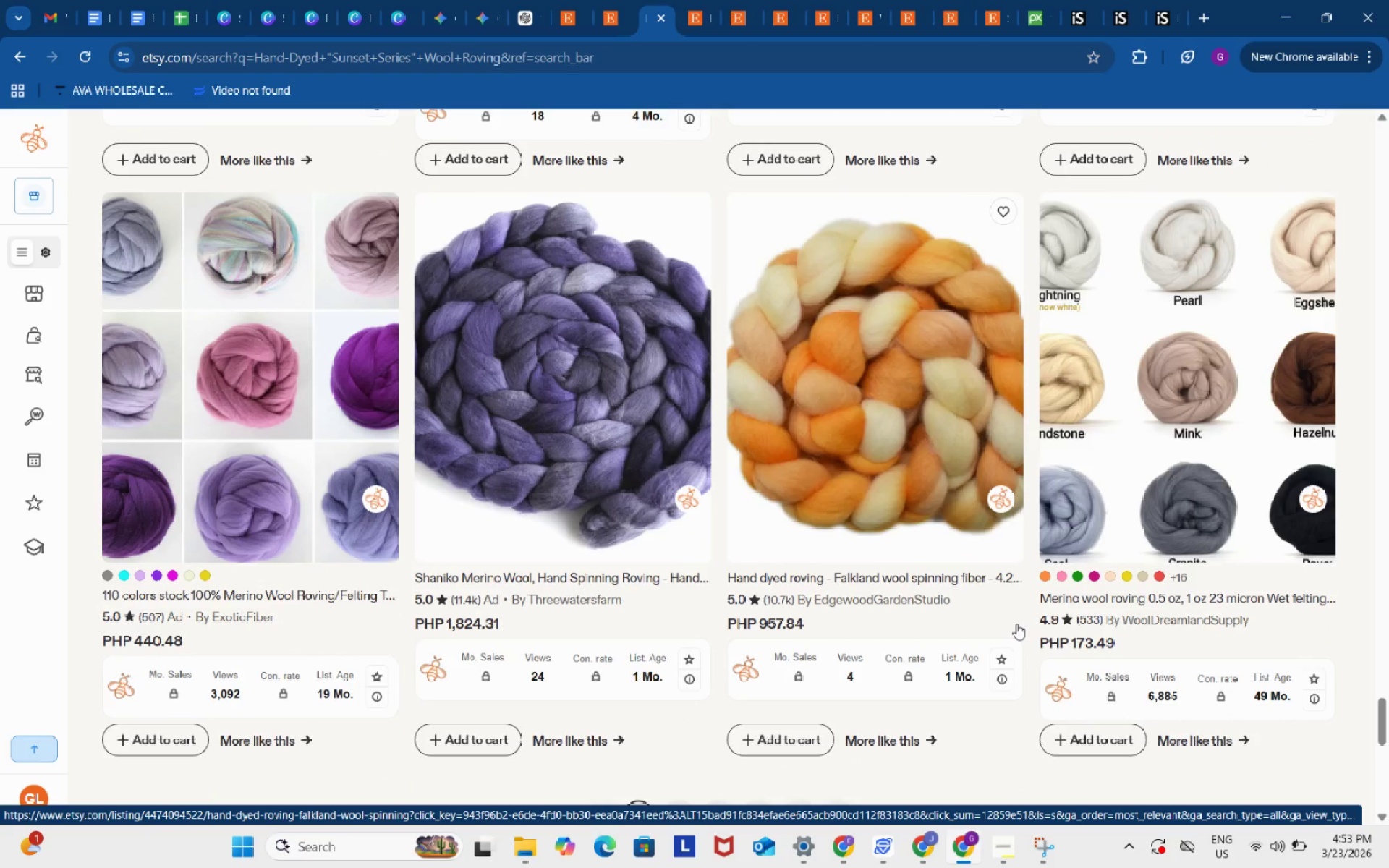 
wait(6.19)
 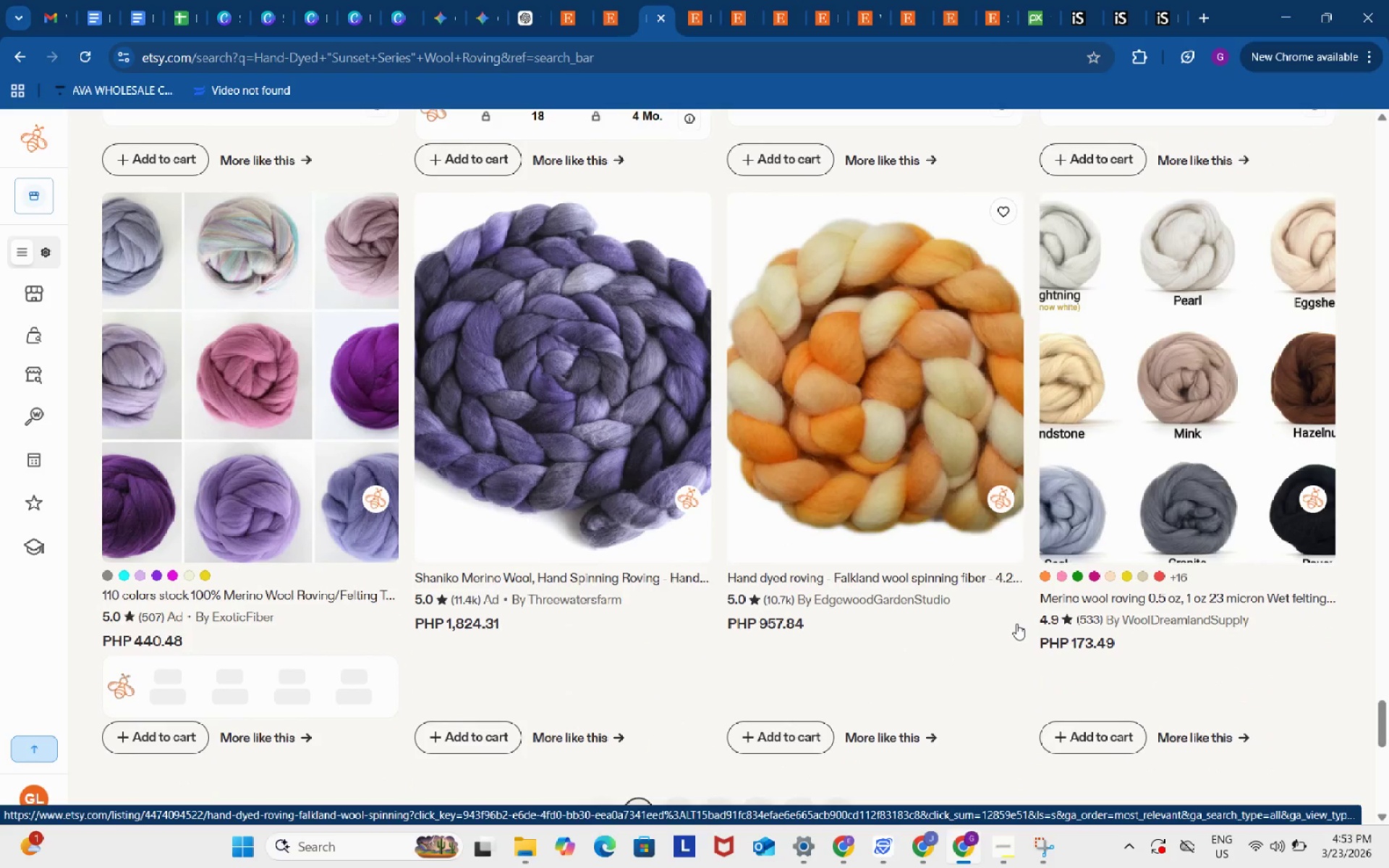 
scroll: coordinate [849, 354], scroll_direction: down, amount: 2.0
 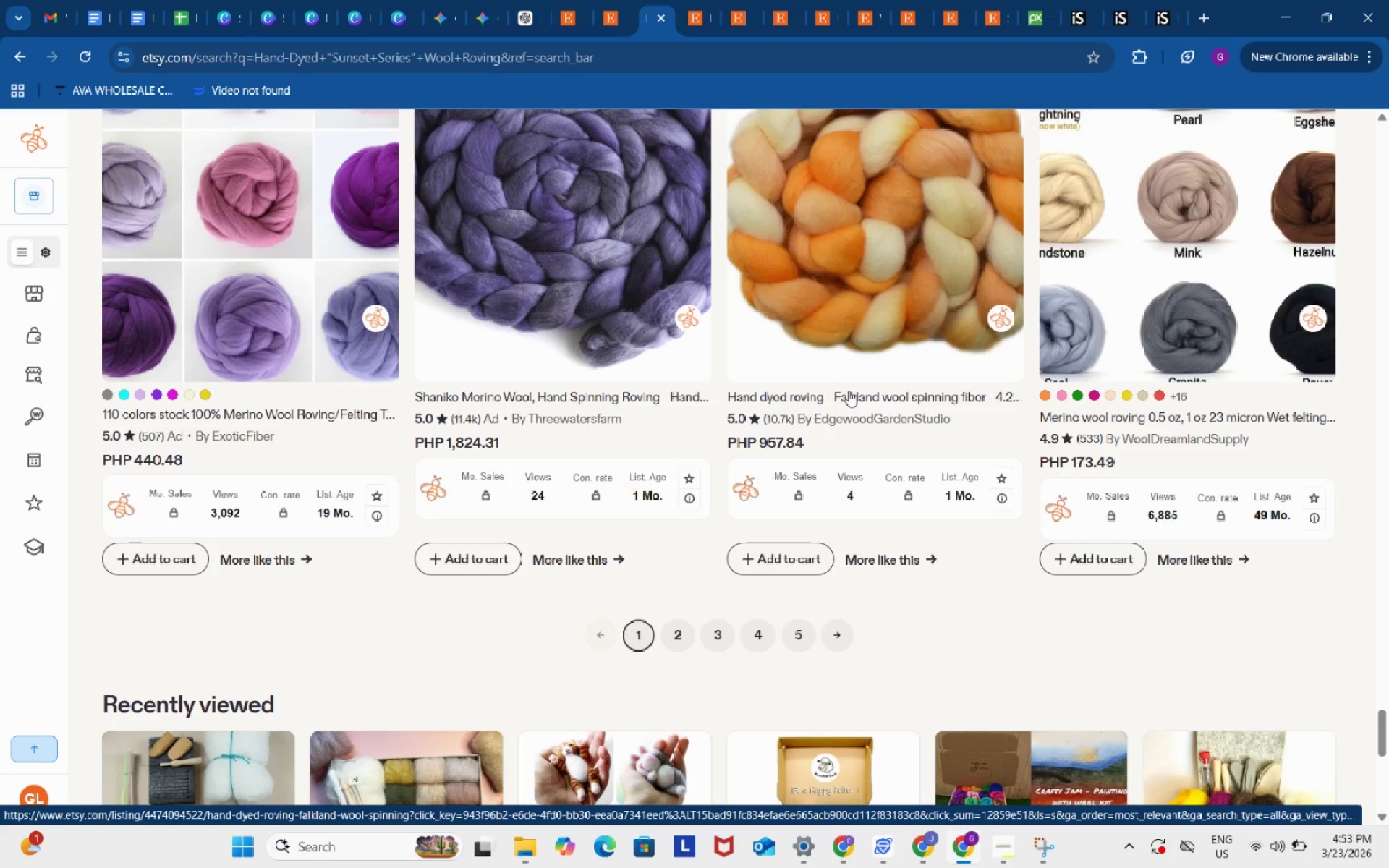 
scroll: coordinate [857, 387], scroll_direction: up, amount: 2.0
 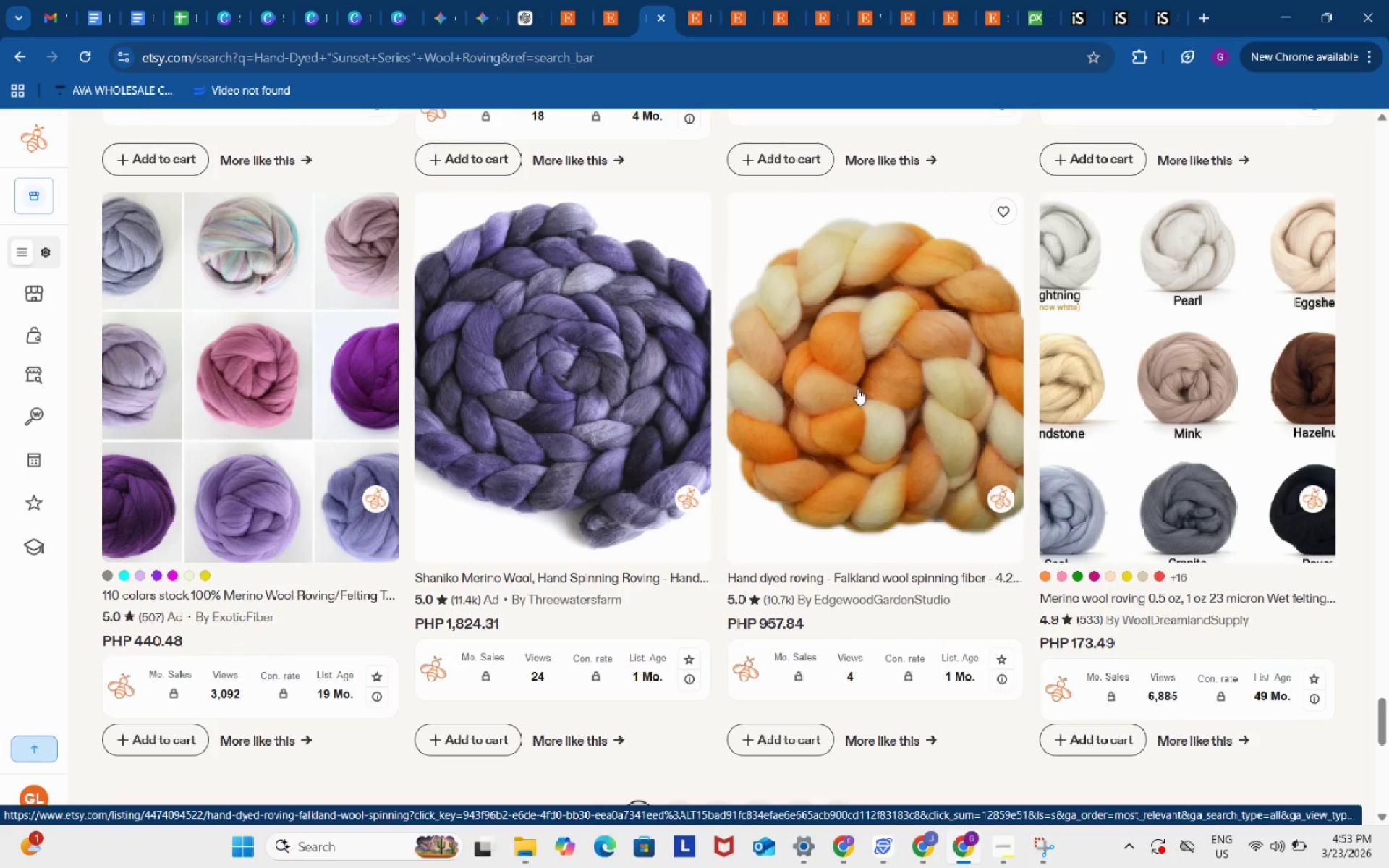 
left_click_drag(start_coordinate=[857, 388], to_coordinate=[851, 389])
 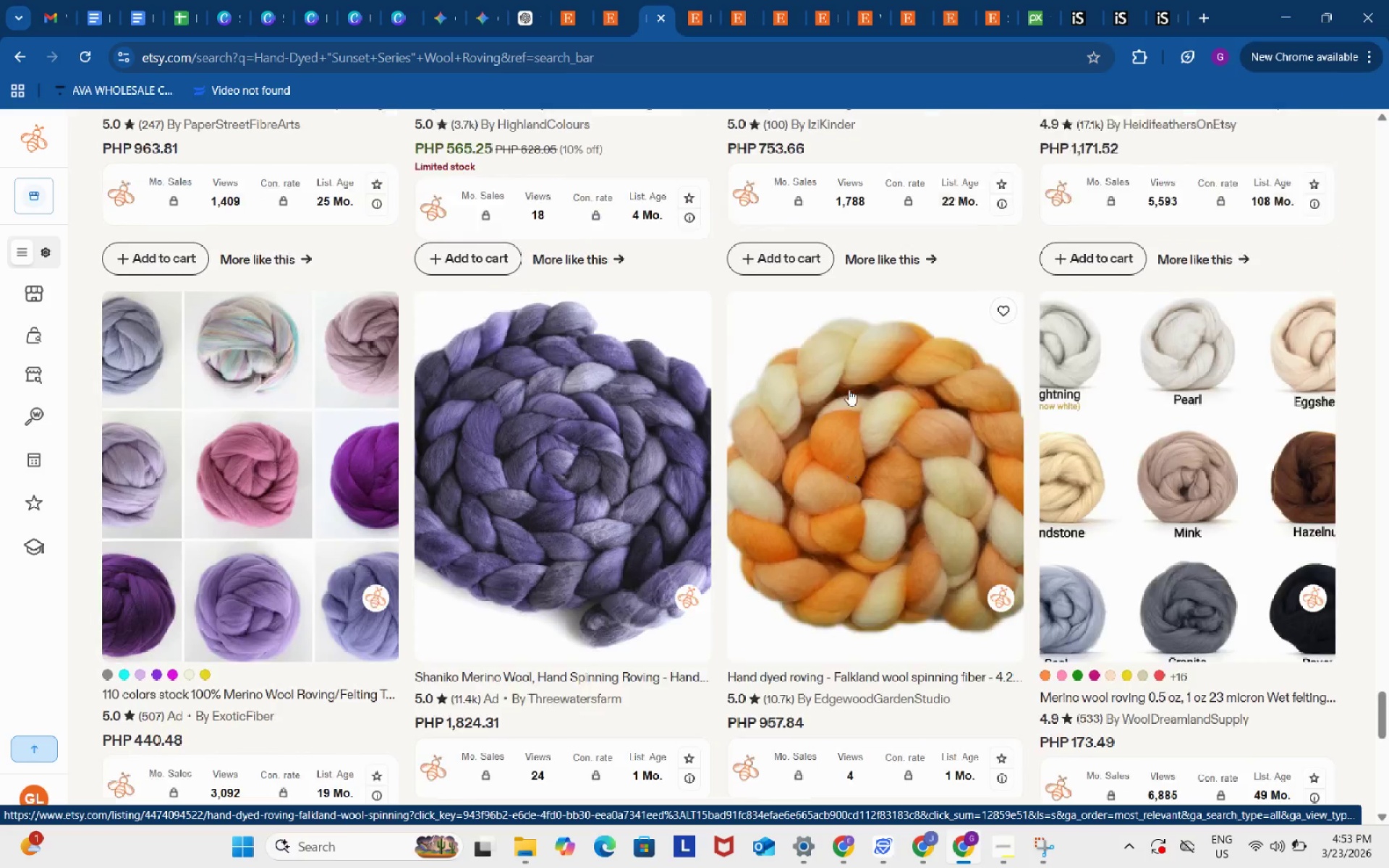 
scroll: coordinate [849, 389], scroll_direction: up, amount: 4.0
 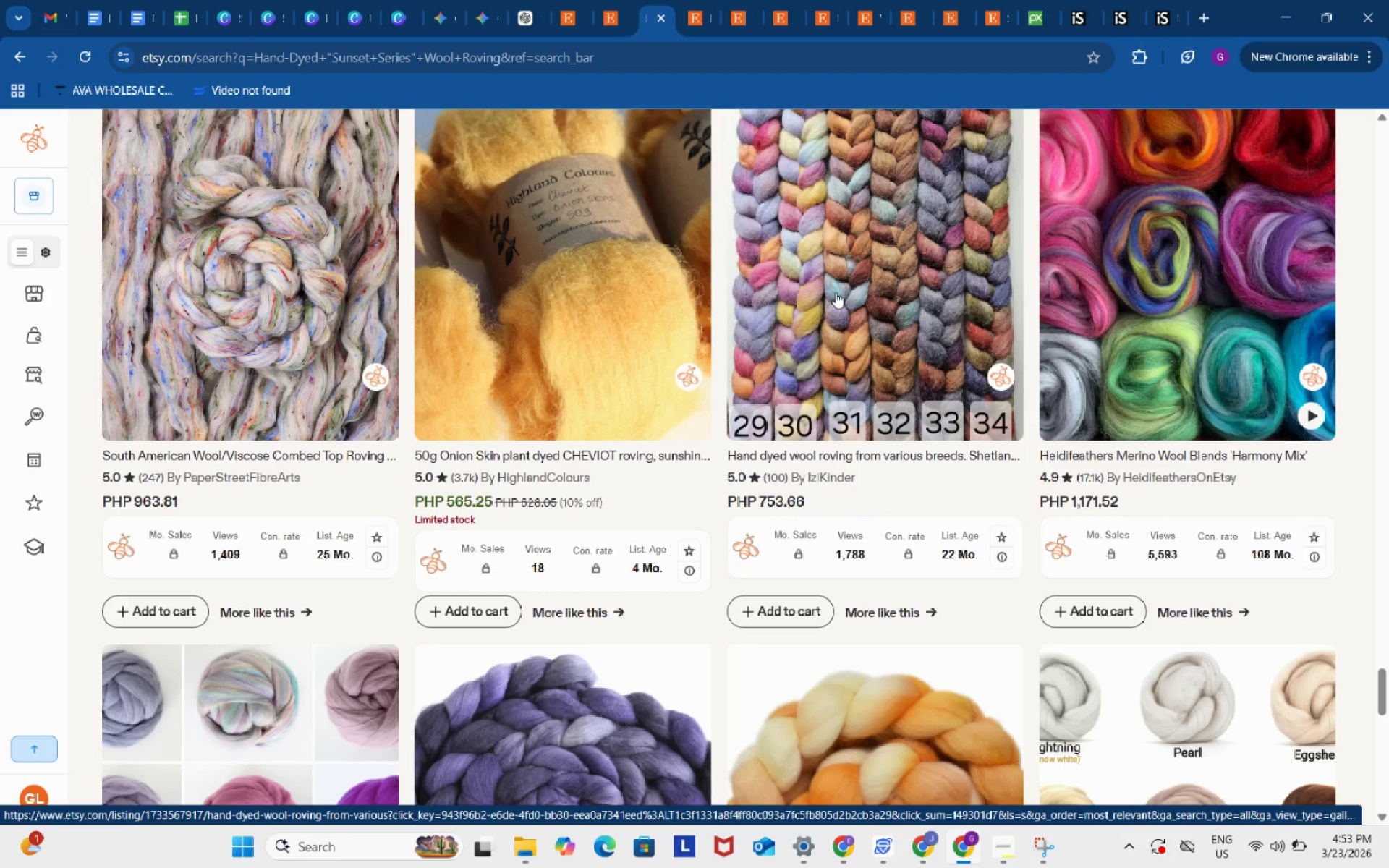 
left_click([836, 292])
 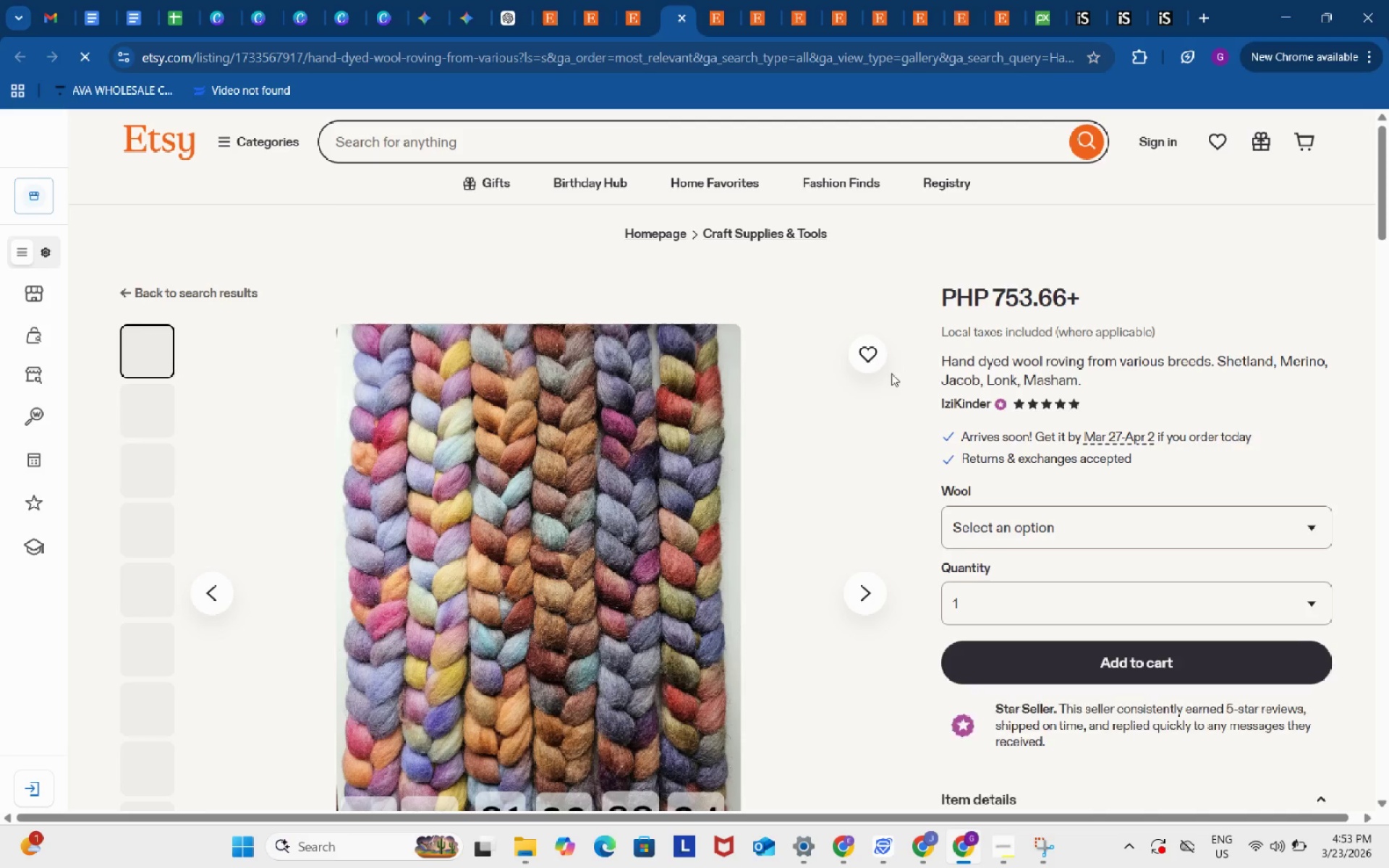 
left_click([1032, 405])
 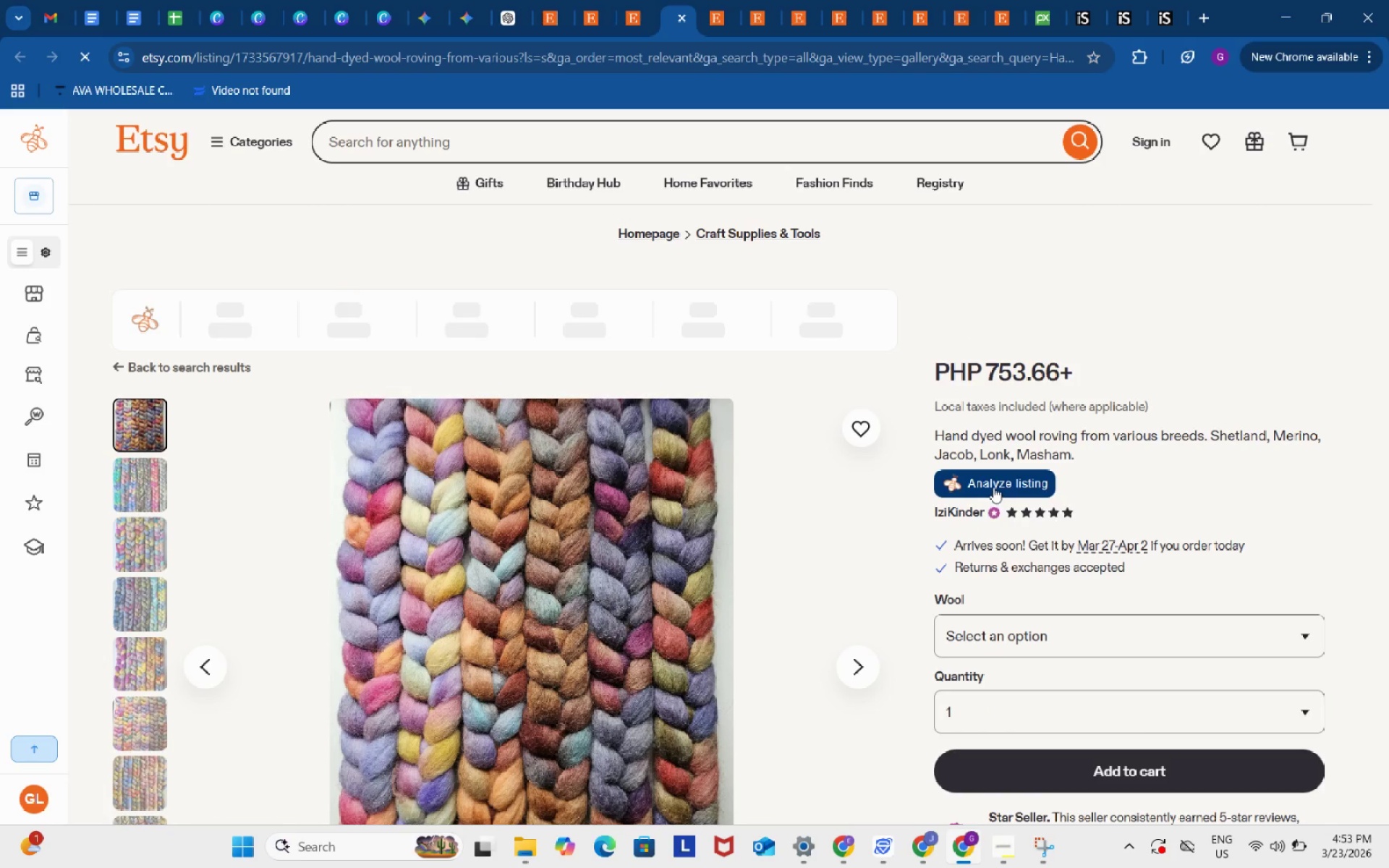 
left_click([992, 485])
 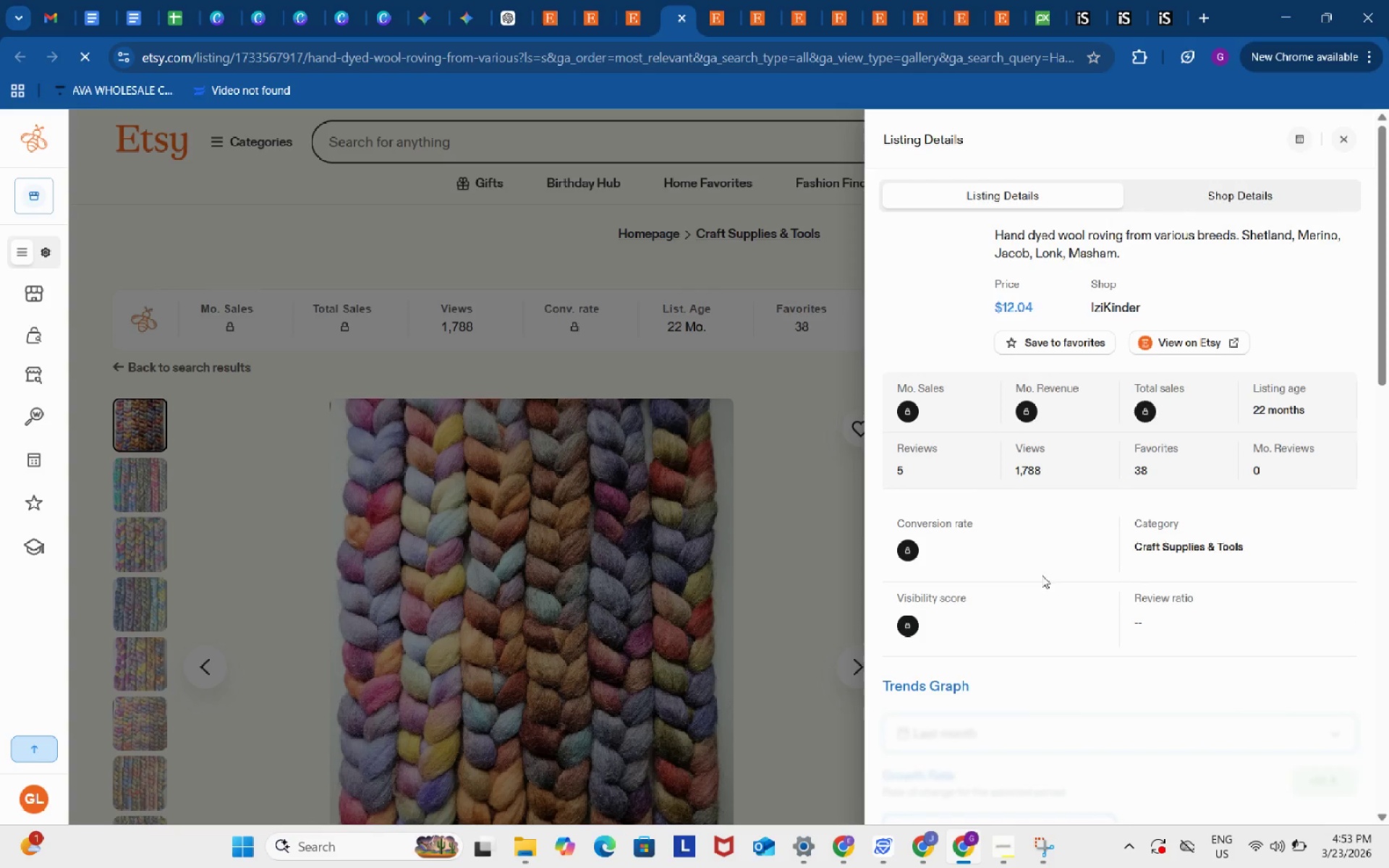 
scroll: coordinate [1056, 626], scroll_direction: down, amount: 12.0
 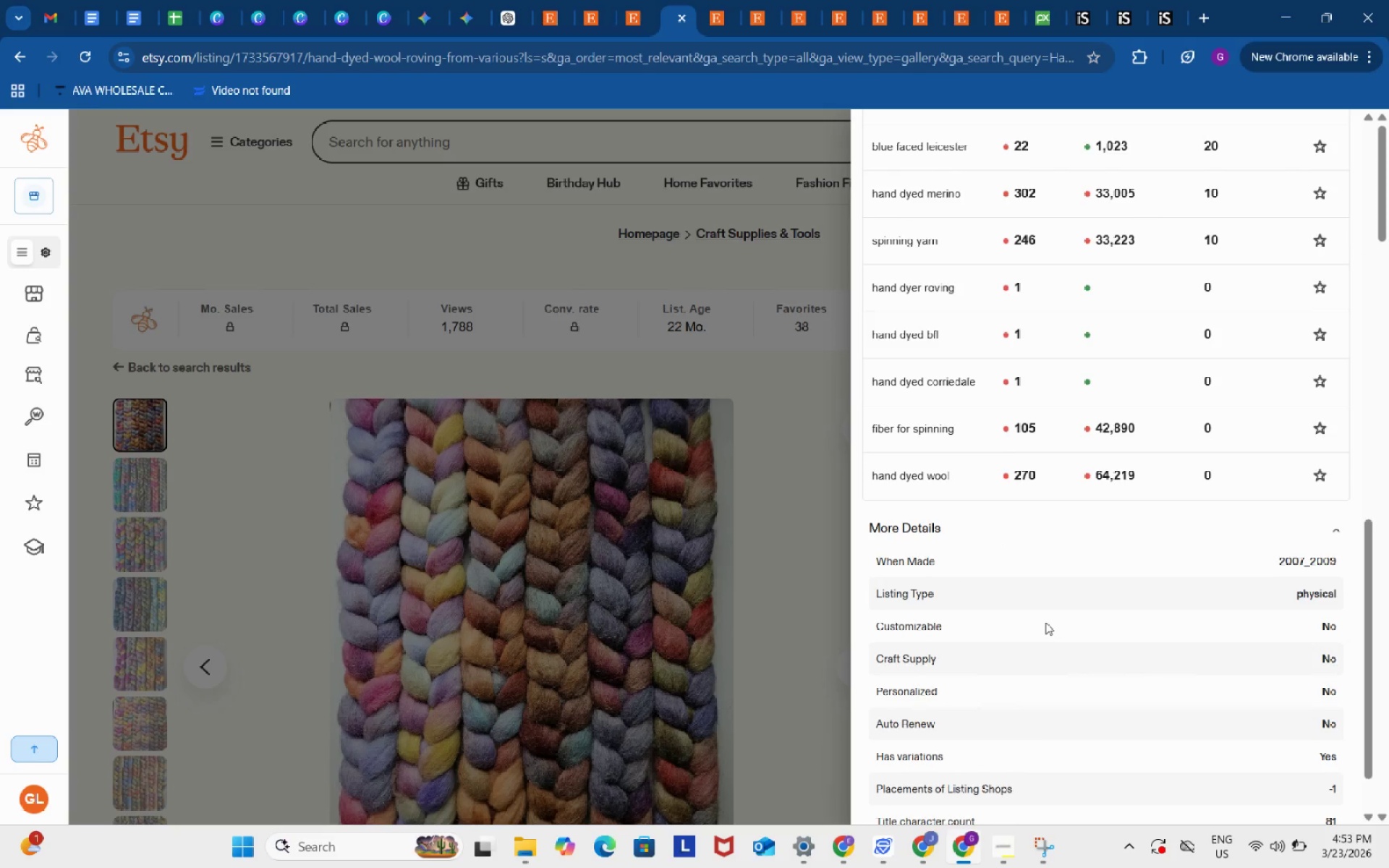 
scroll: coordinate [1045, 618], scroll_direction: up, amount: 9.0
 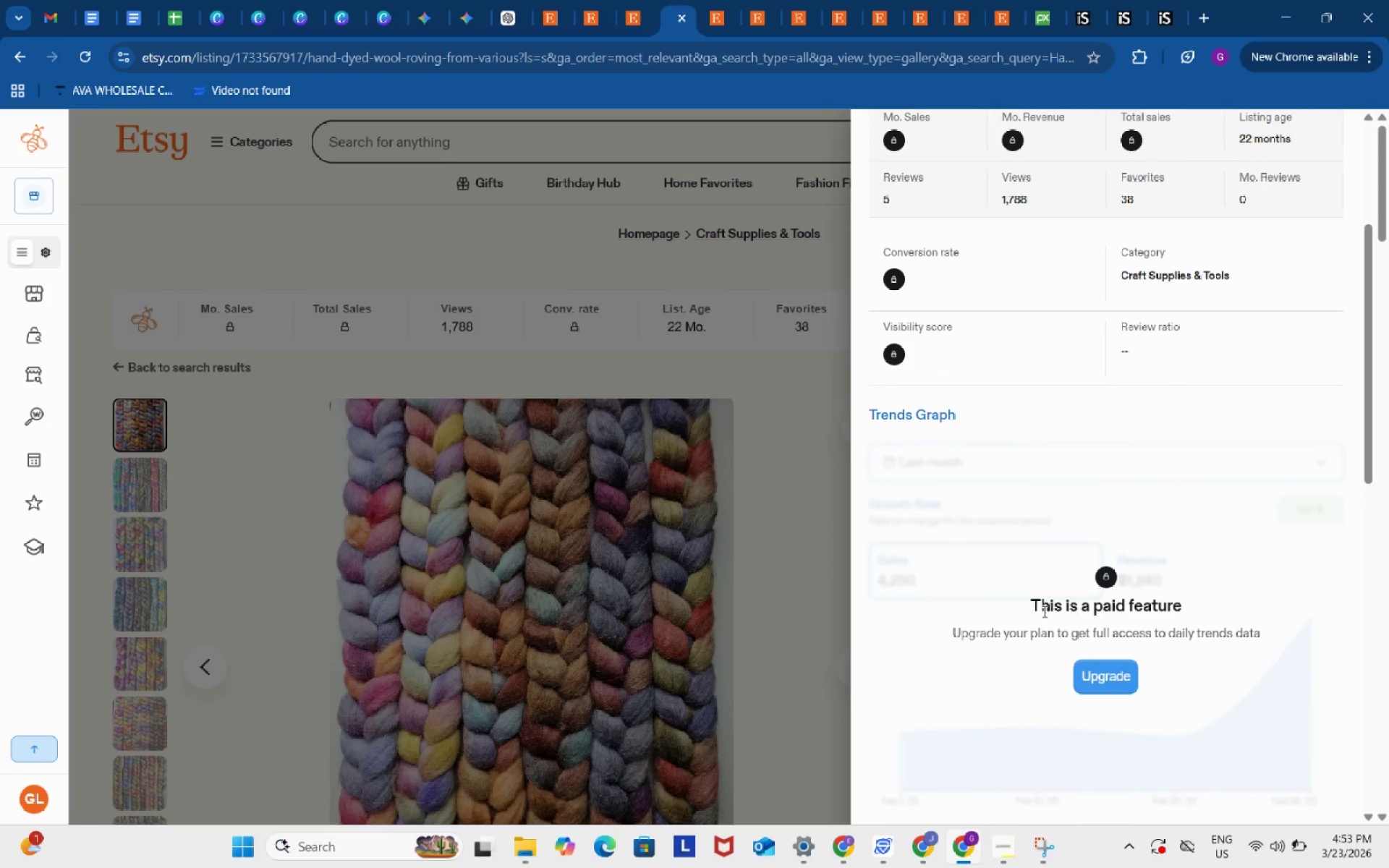 
scroll: coordinate [1043, 611], scroll_direction: down, amount: 4.0
 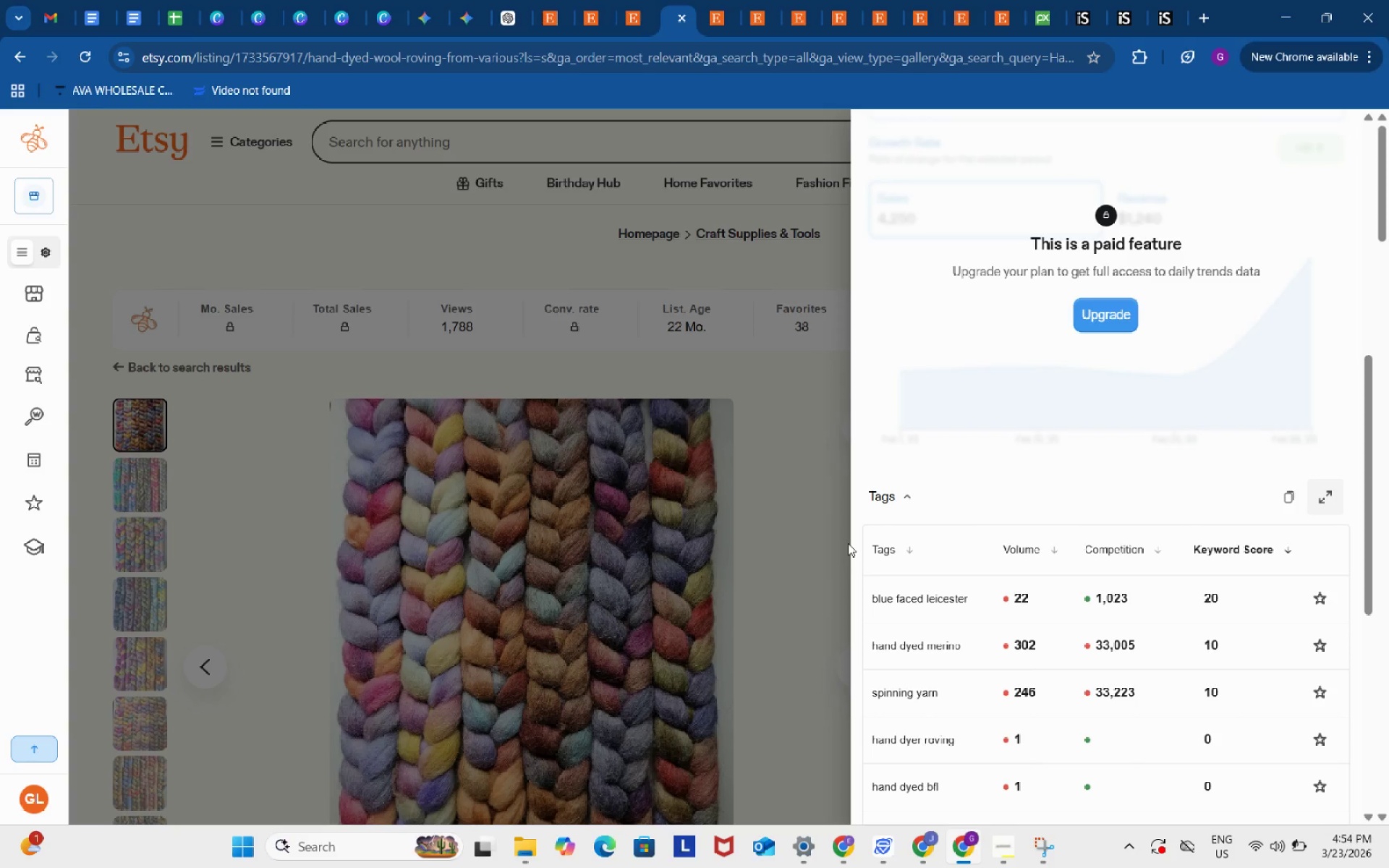 
wait(22.83)
 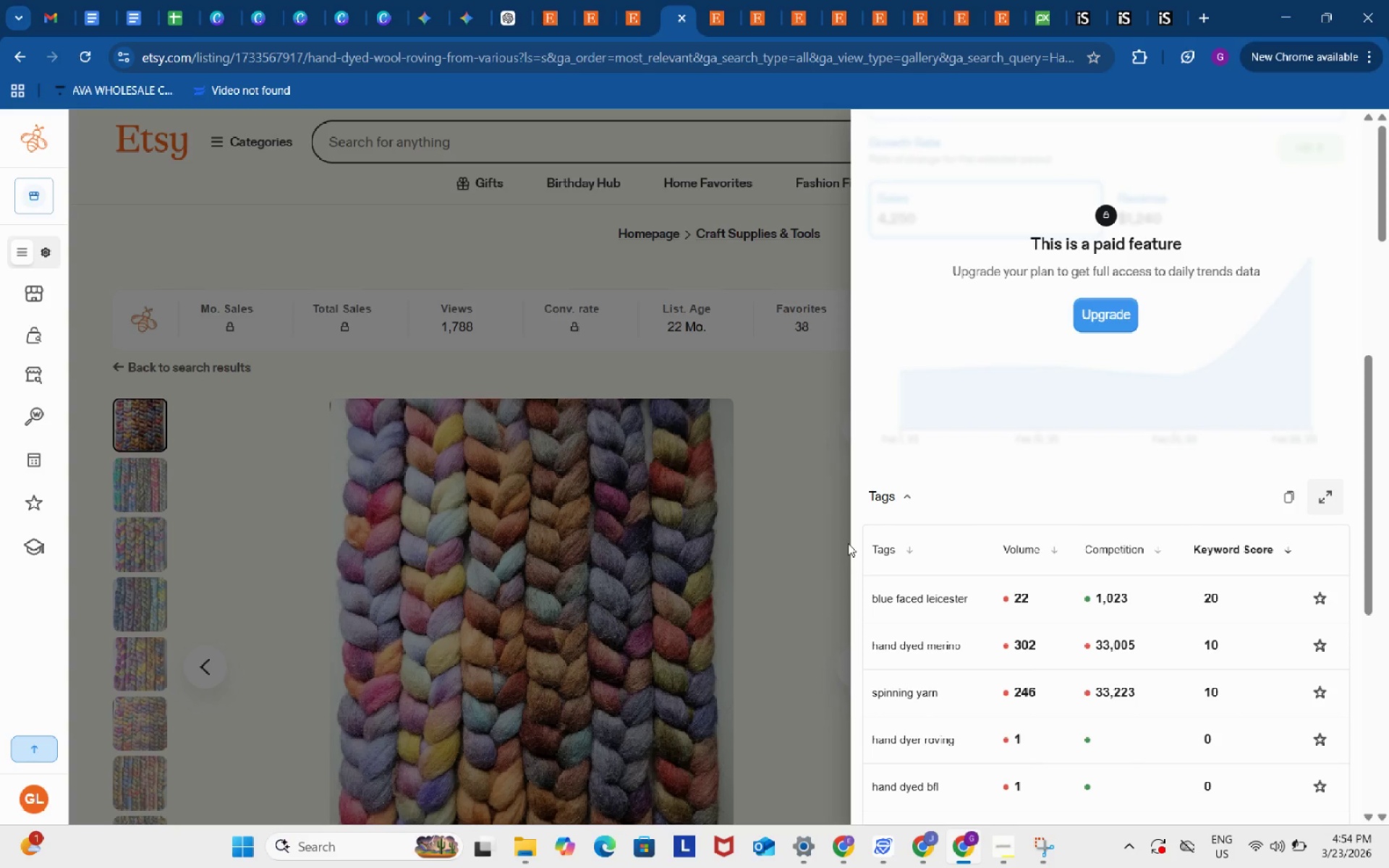 
left_click([784, 502])
 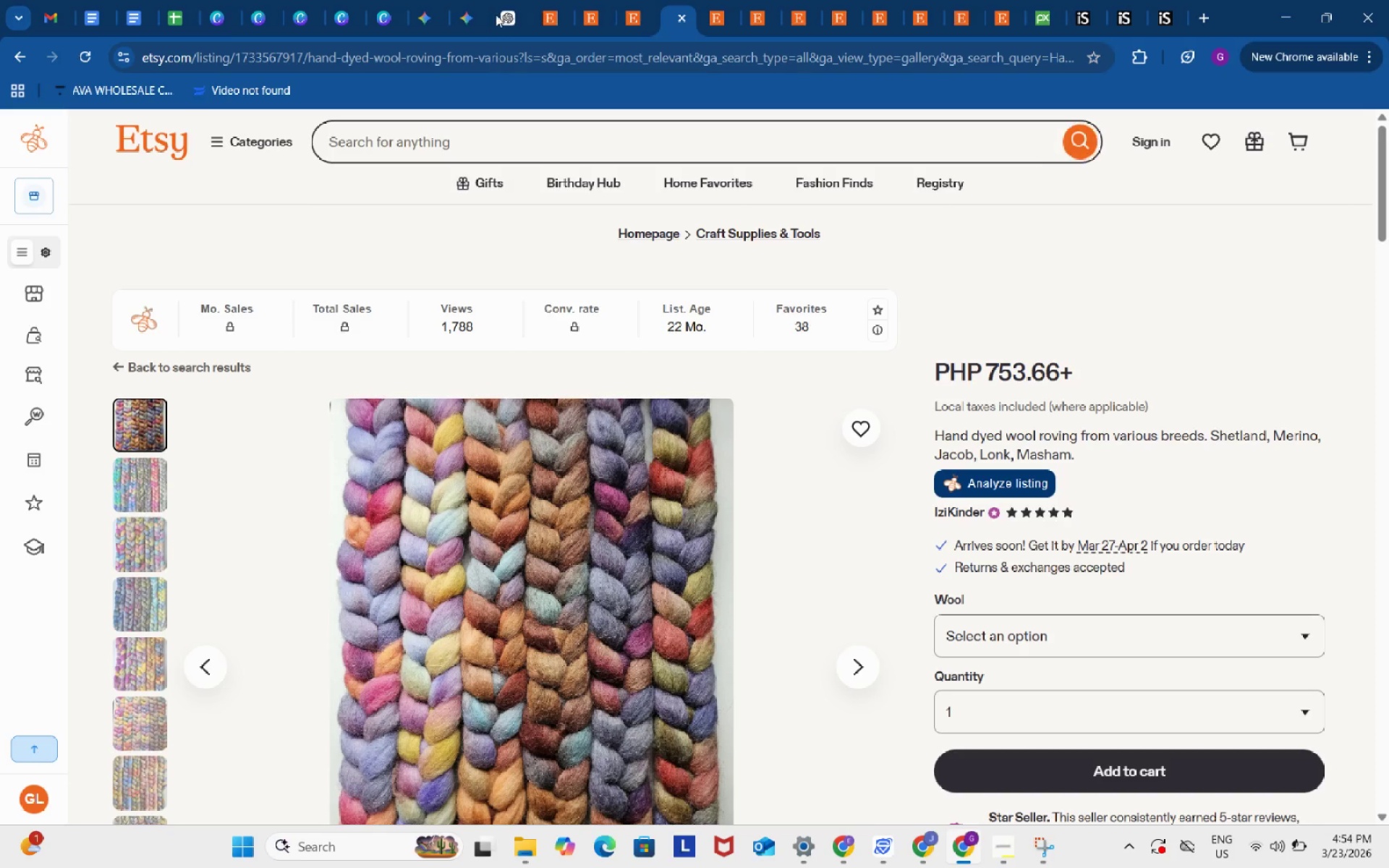 
left_click([505, 9])
 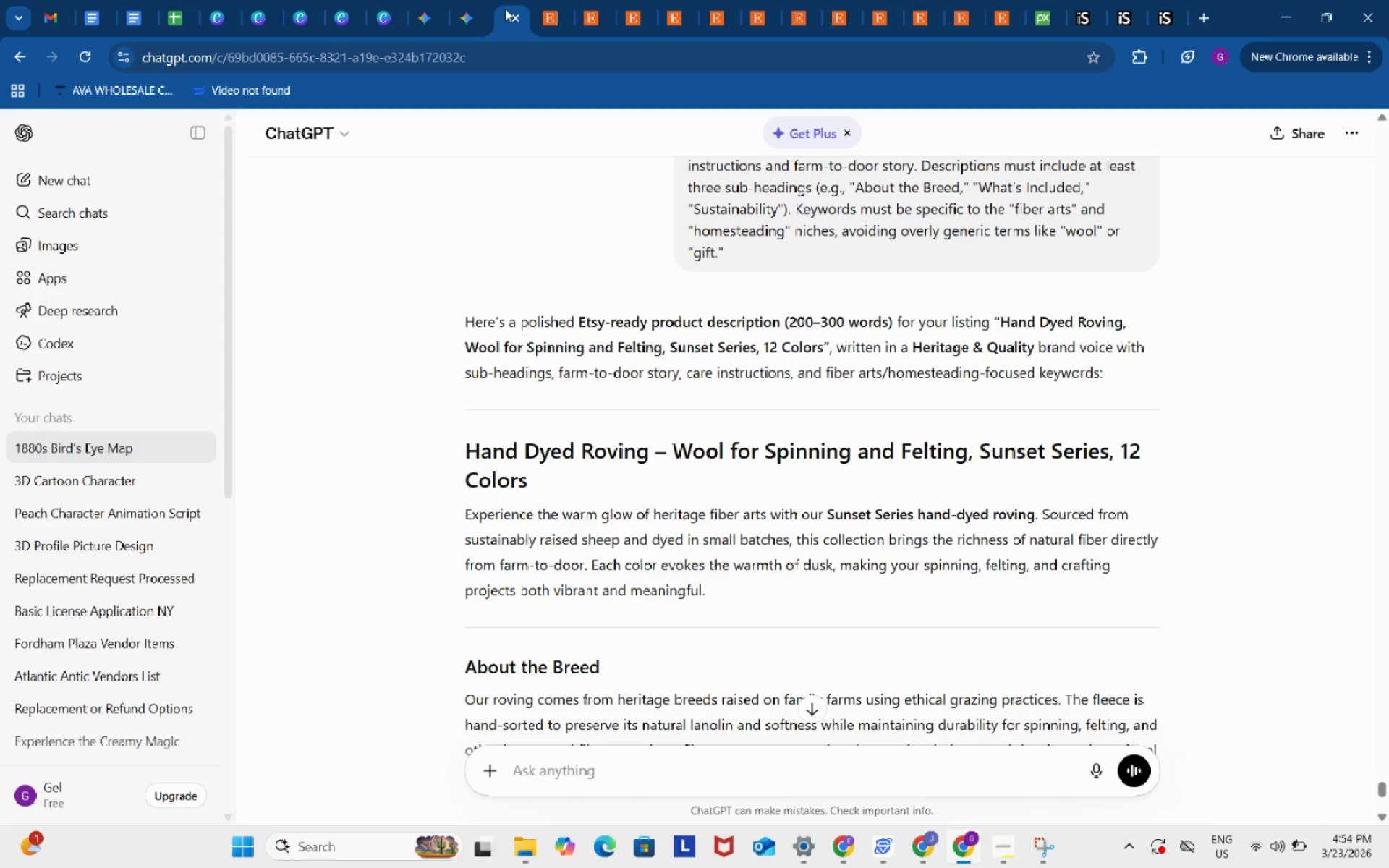 
wait(18.79)
 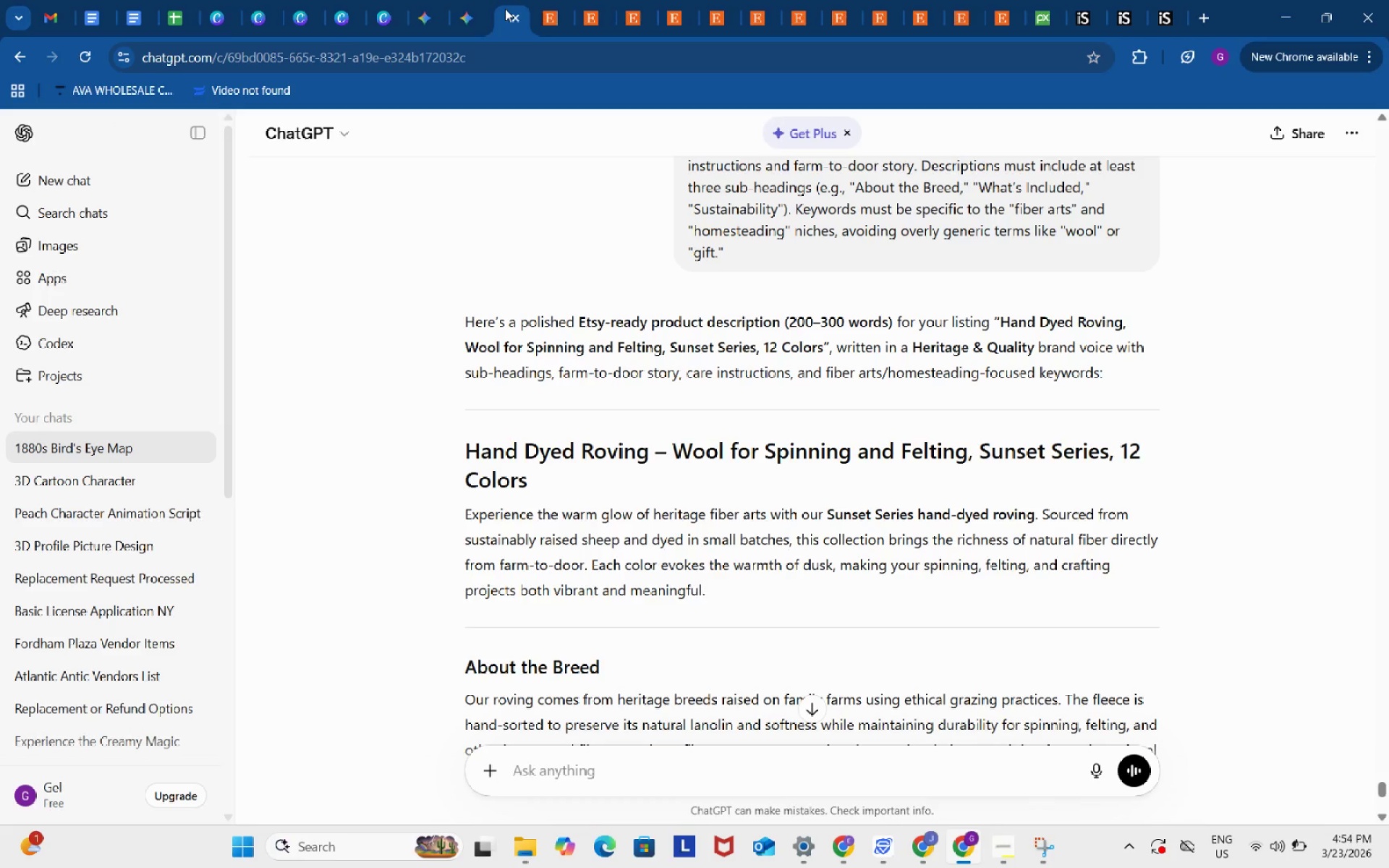 
left_click([881, 0])
 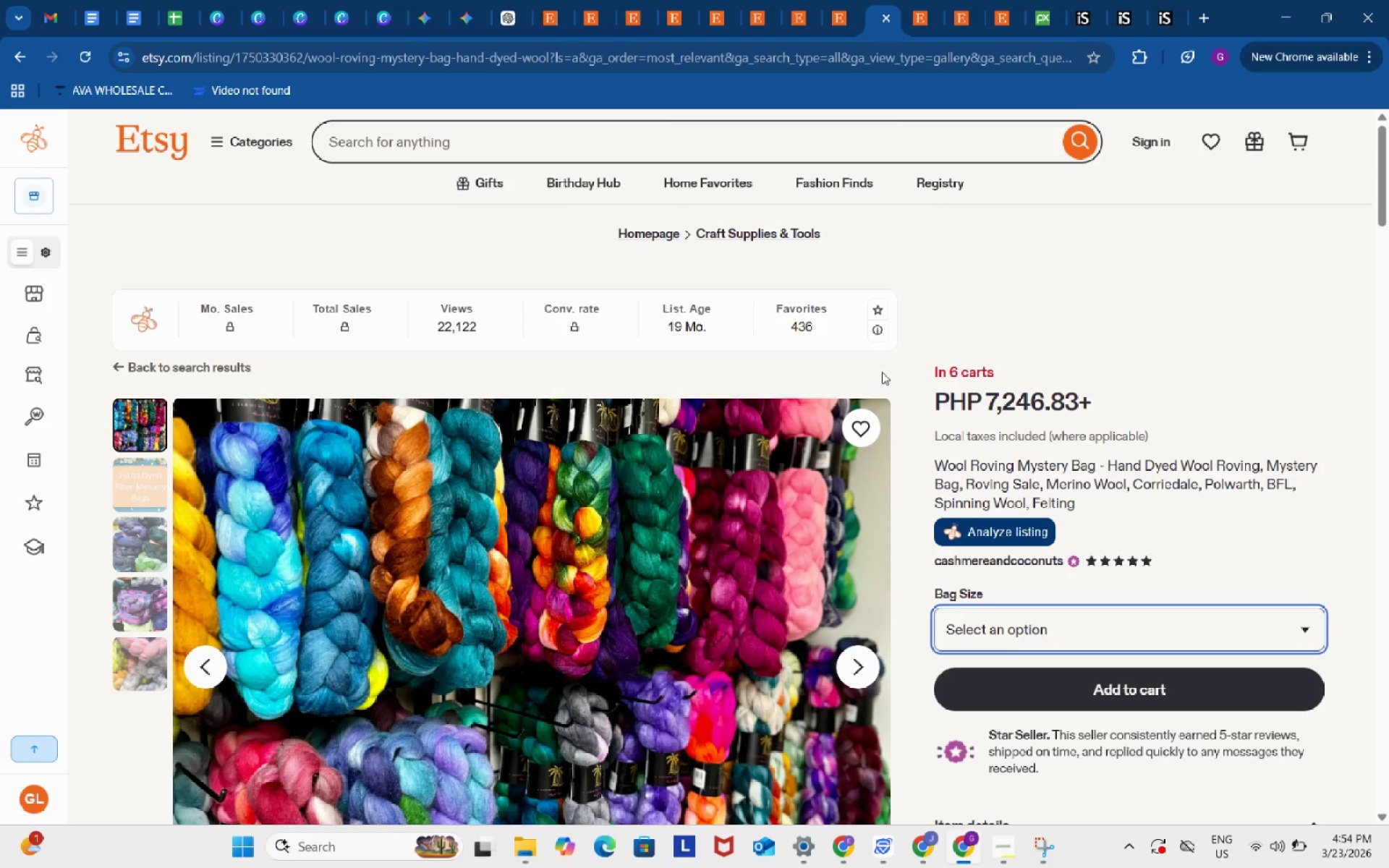 
scroll: coordinate [1063, 625], scroll_direction: down, amount: 8.0
 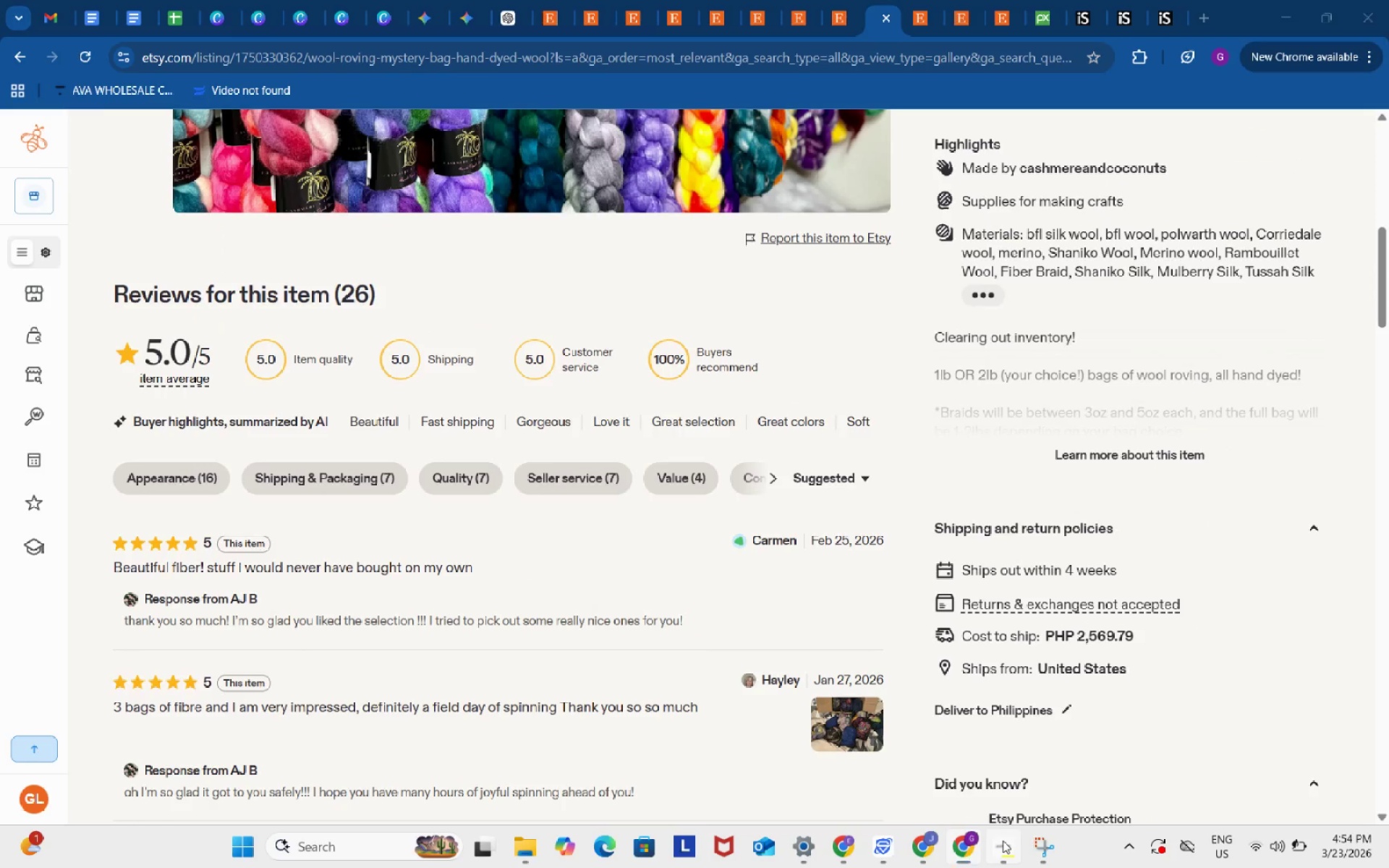 
left_click([1003, 841])